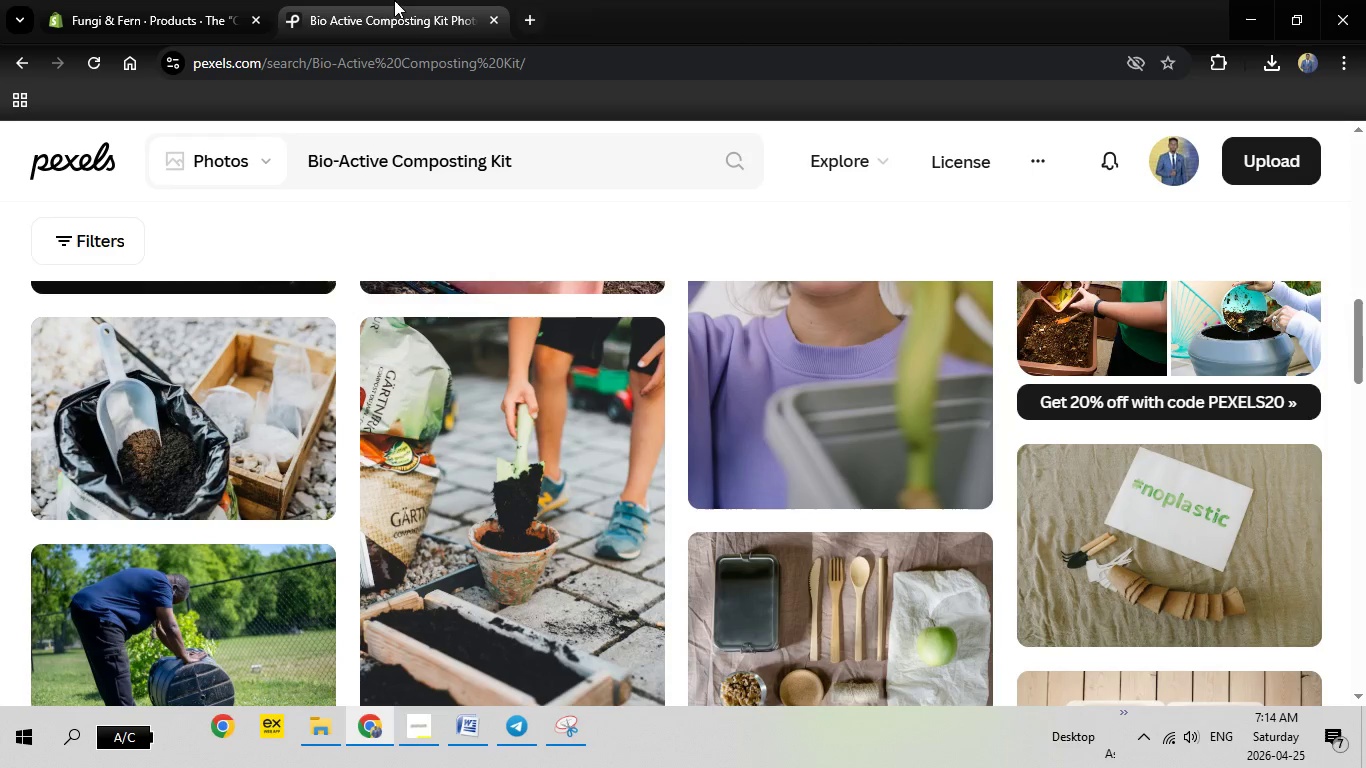 
left_click([394, 0])
 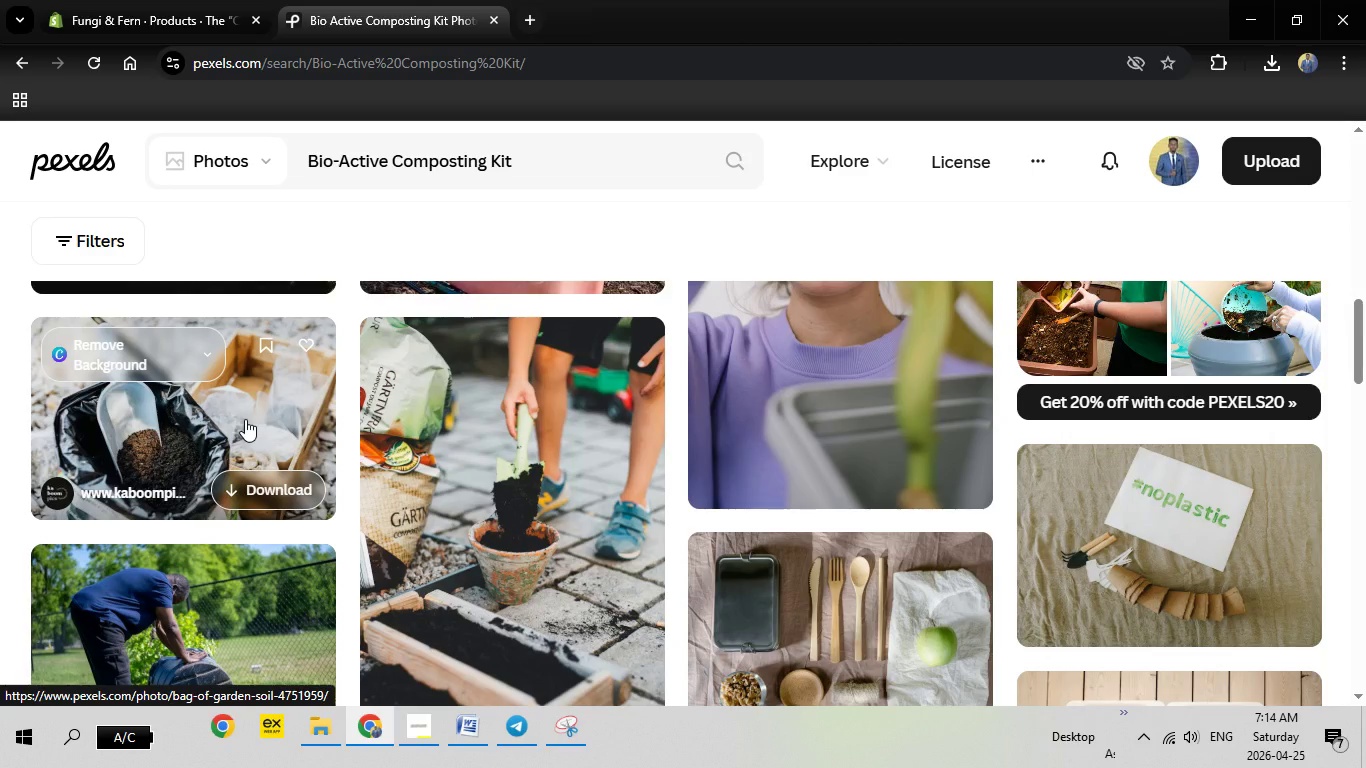 
left_click([245, 419])
 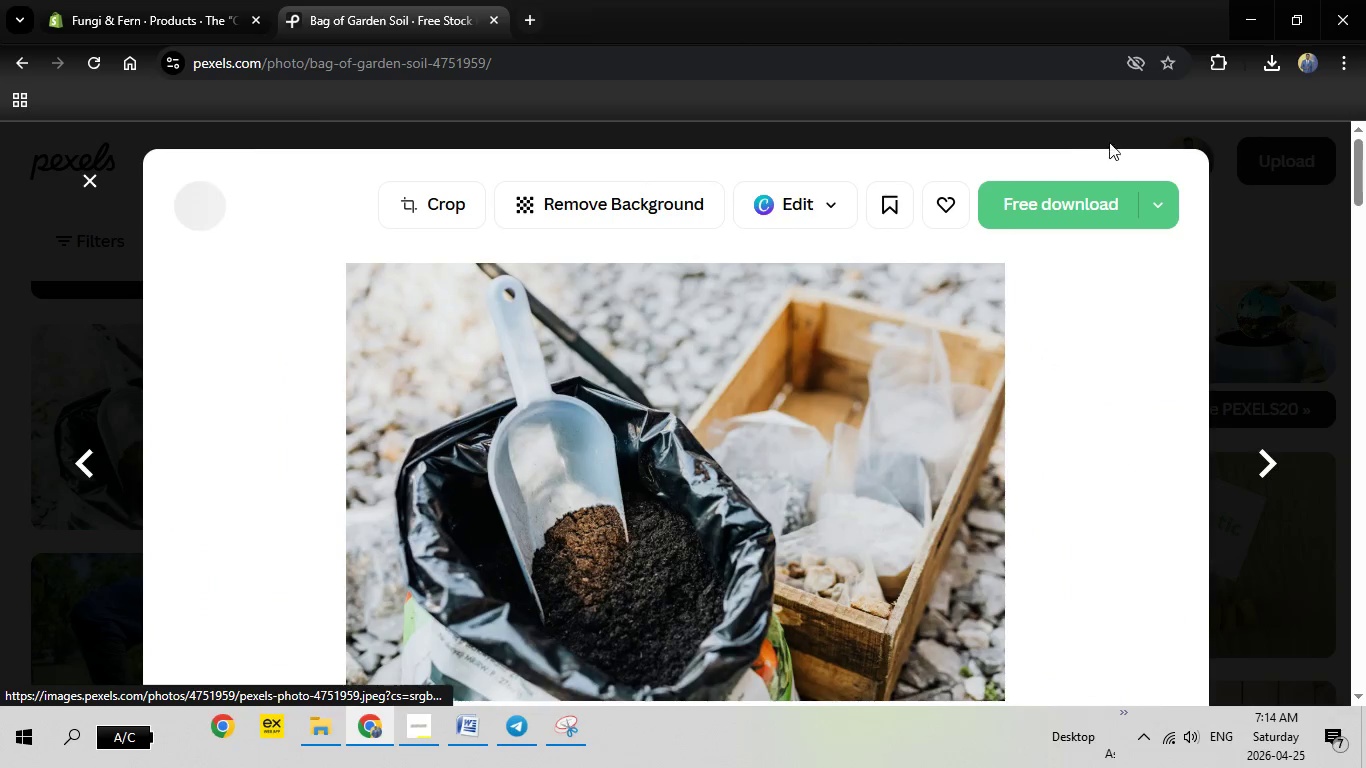 
left_click([1079, 217])
 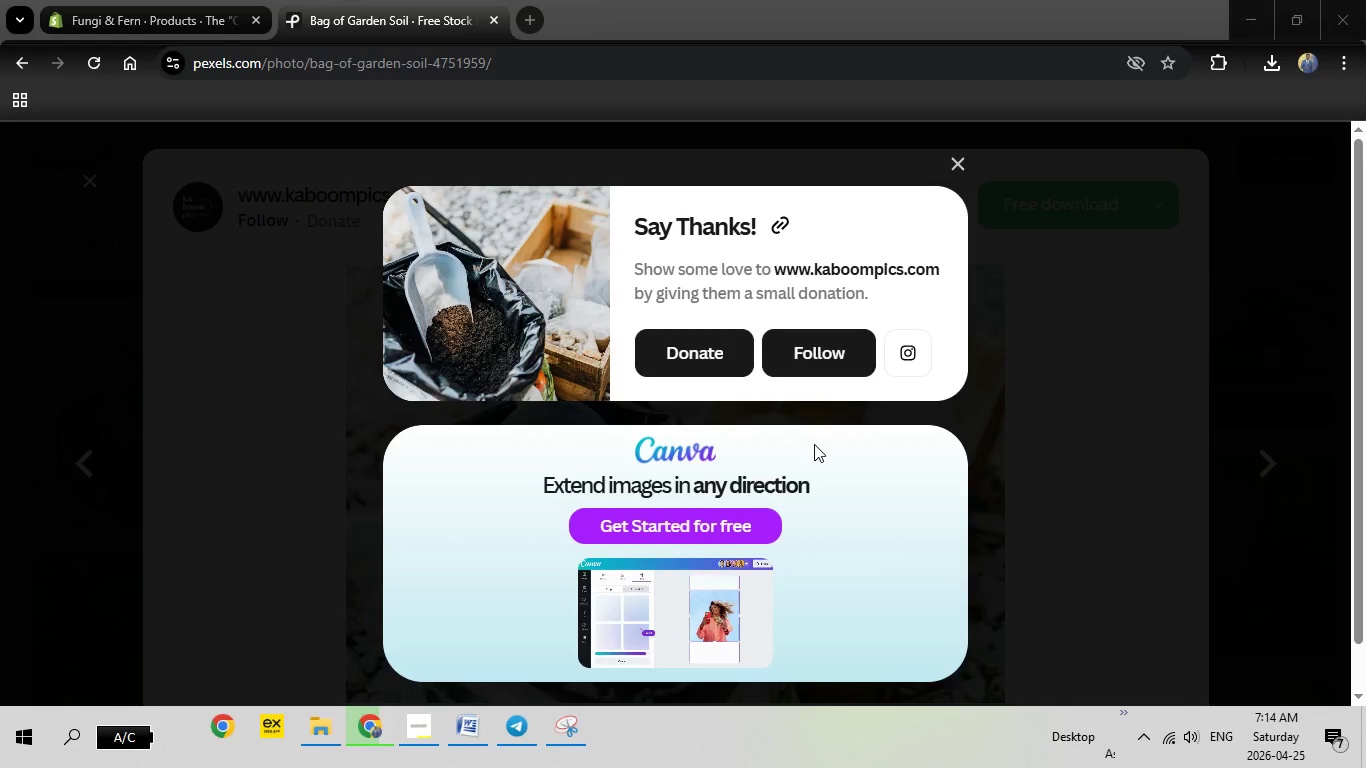 
wait(7.72)
 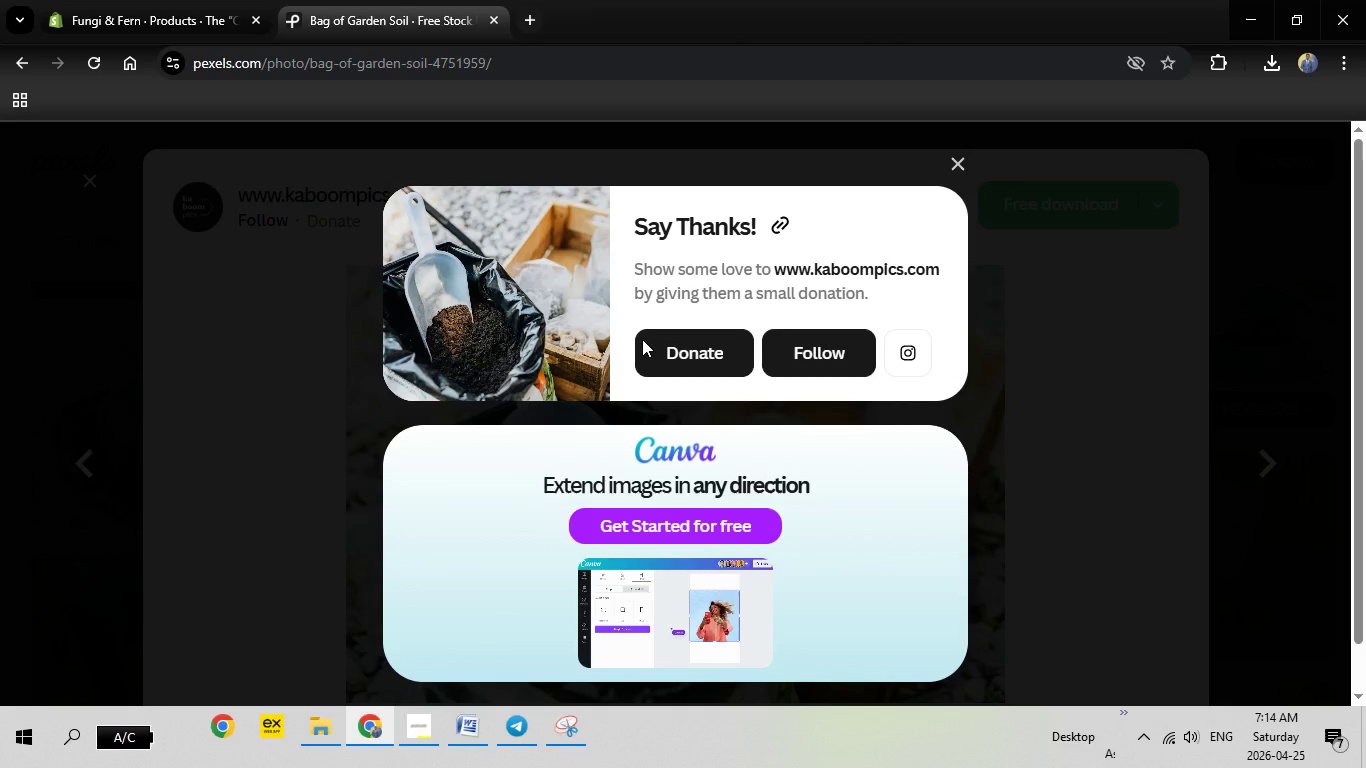 
left_click([1093, 576])
 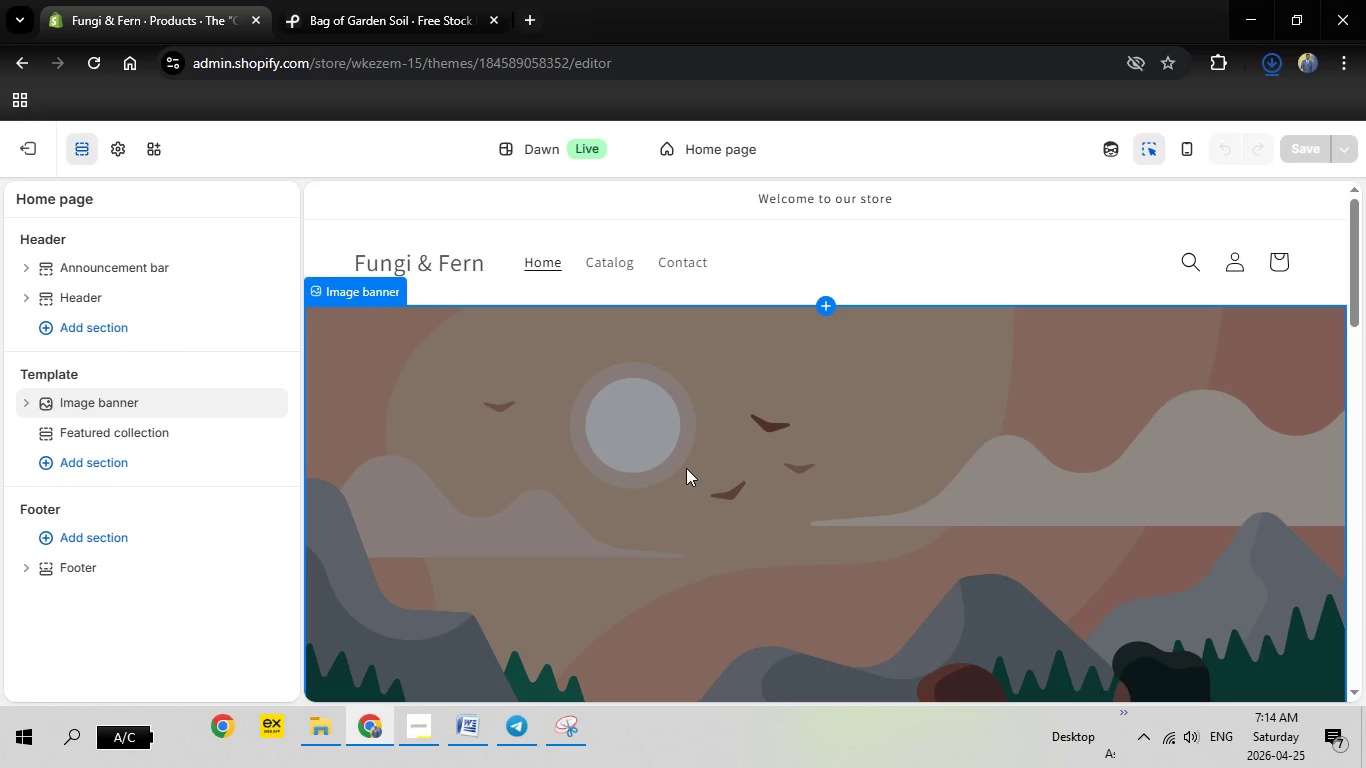 
left_click([685, 468])
 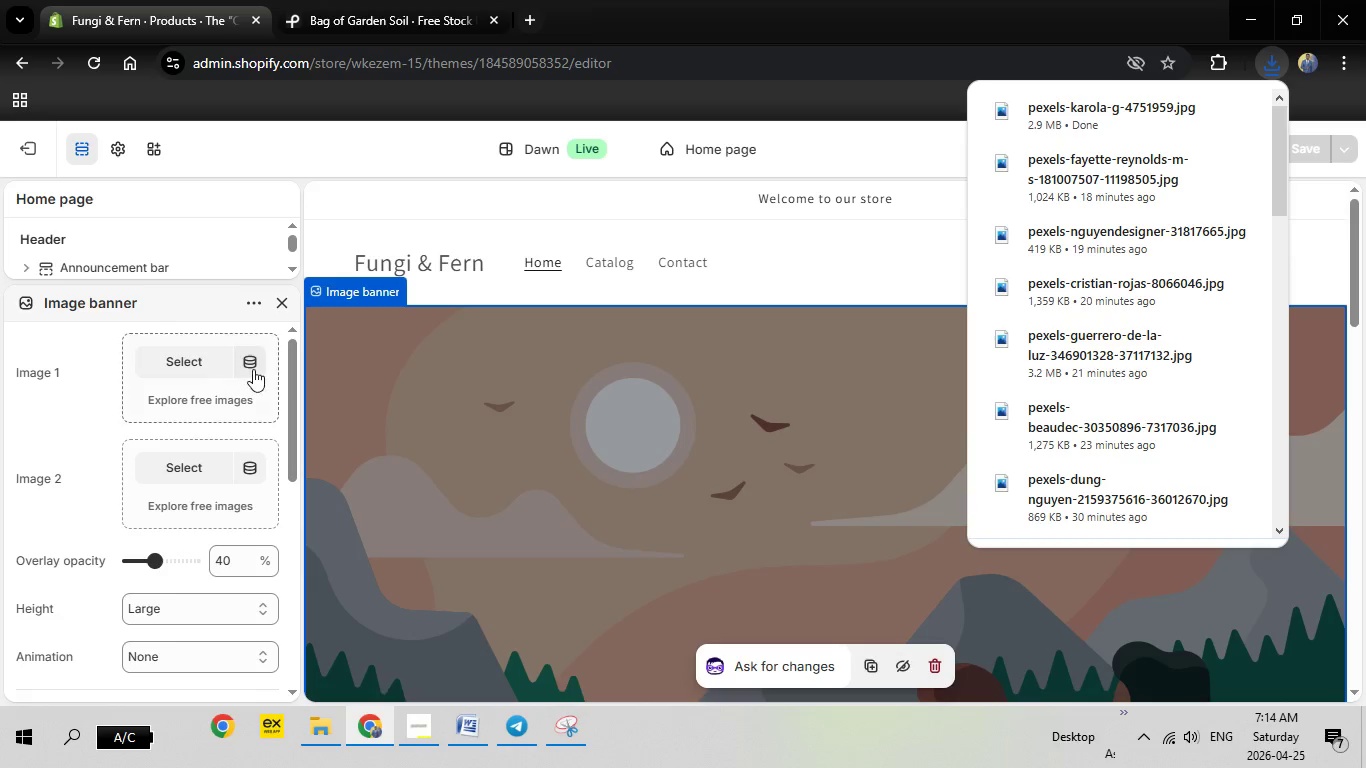 
left_click([198, 365])
 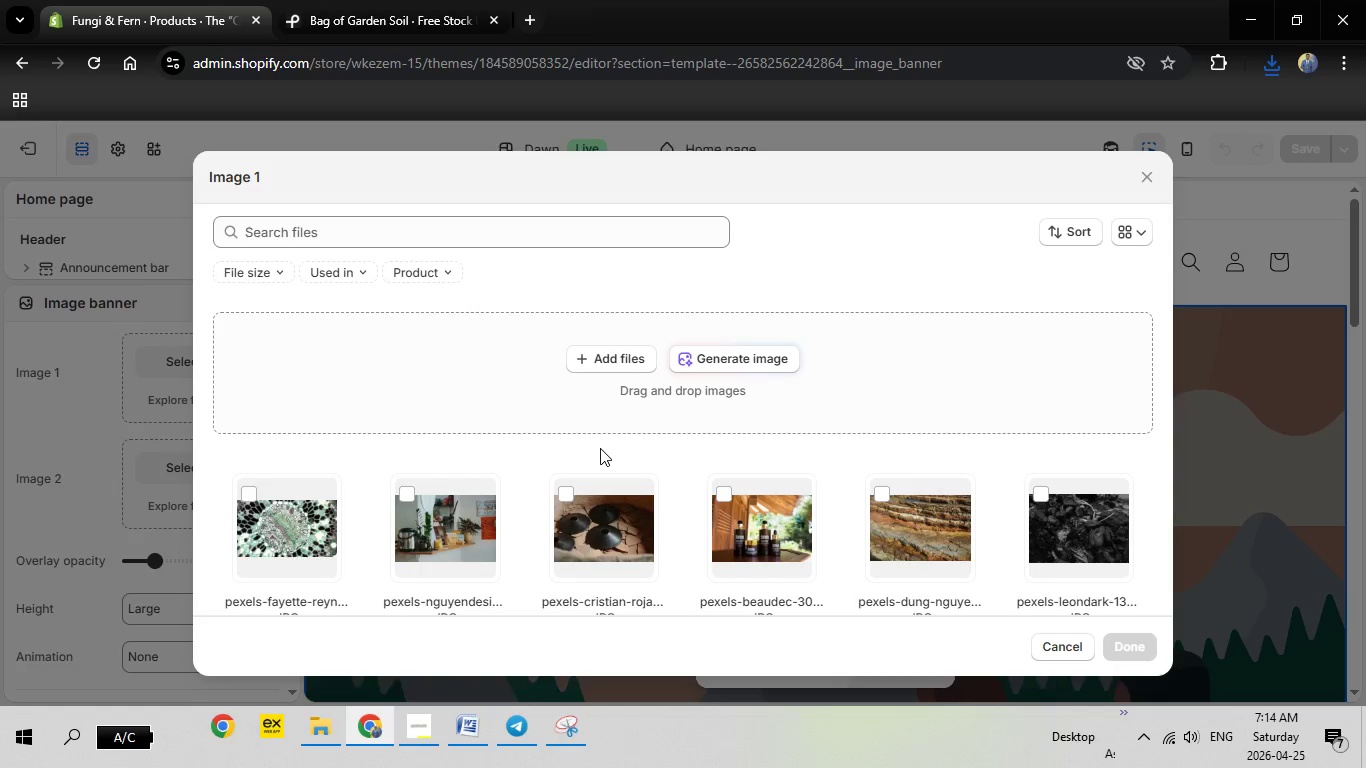 
wait(5.41)
 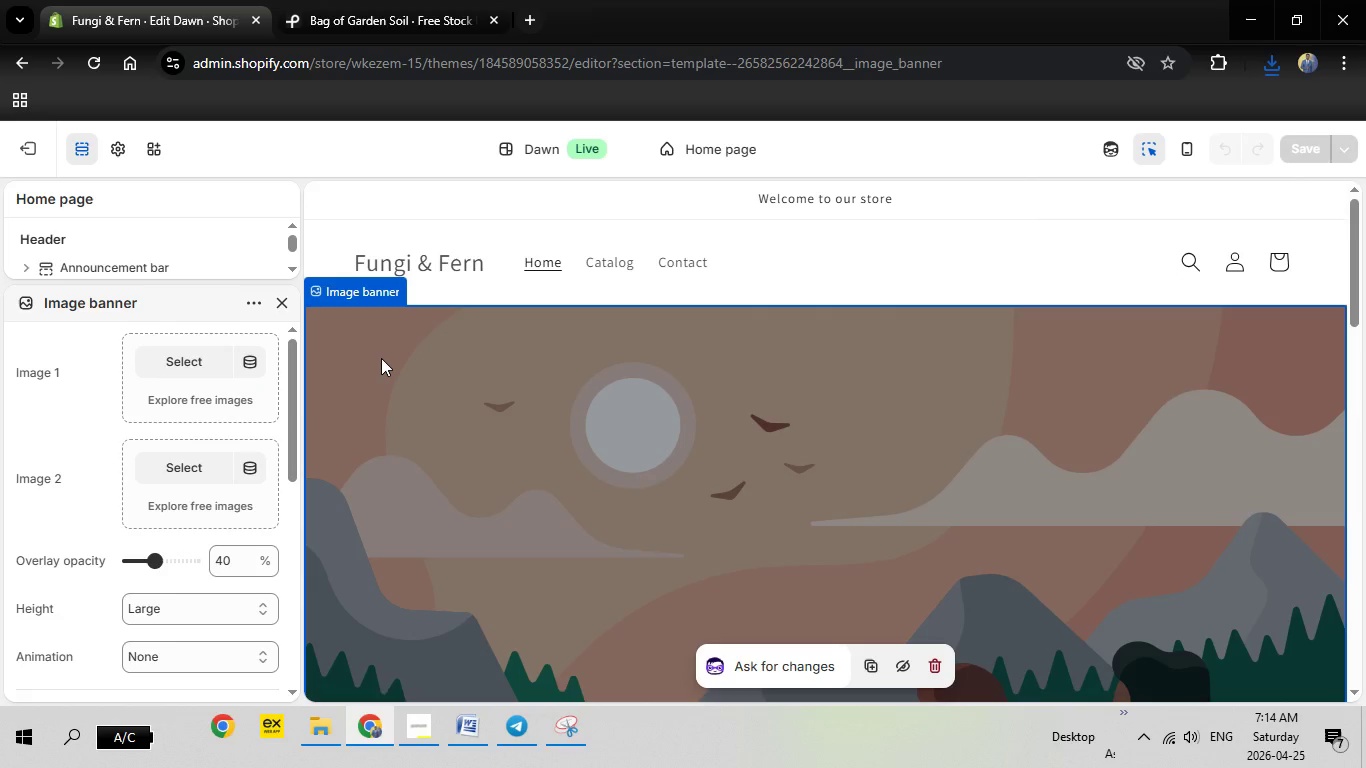 
left_click([616, 357])
 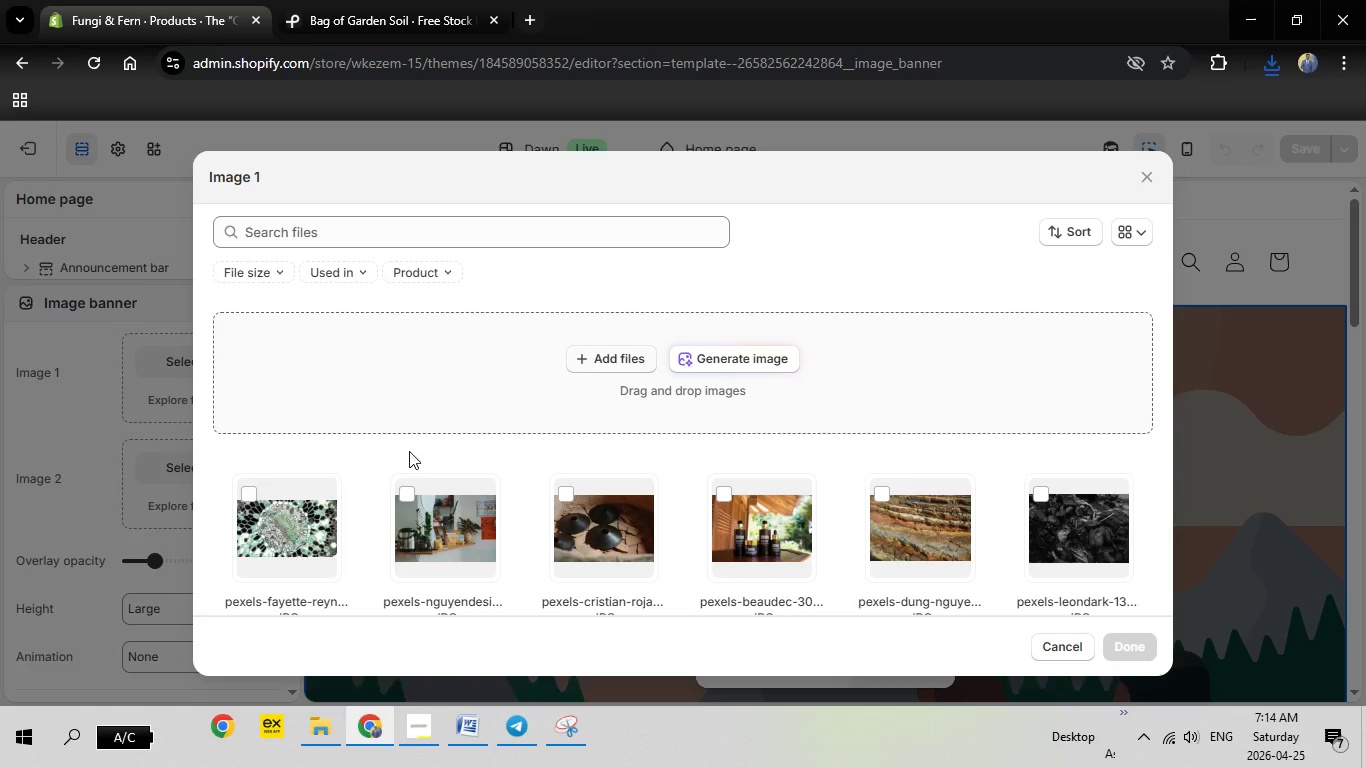 
mouse_move([442, 450])
 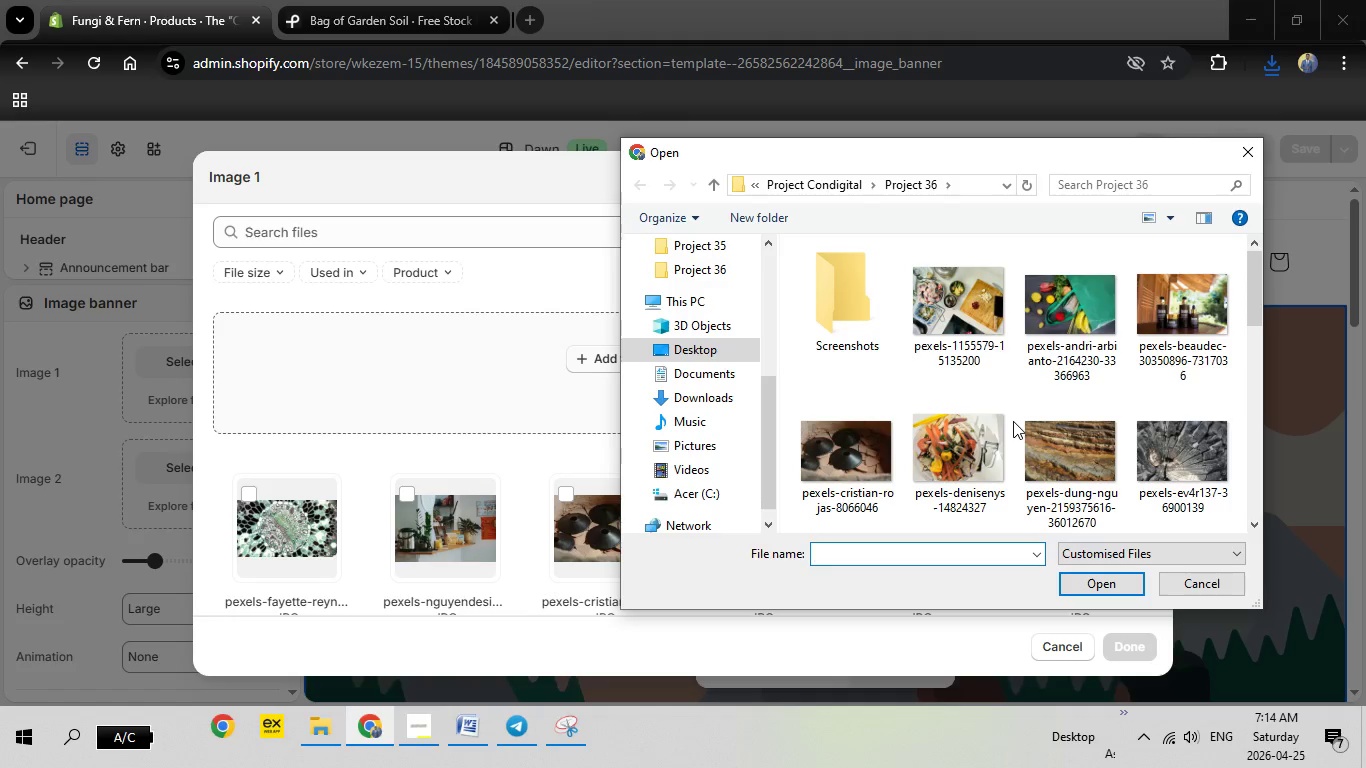 
scroll: coordinate [1011, 432], scroll_direction: down, amount: 7.0
 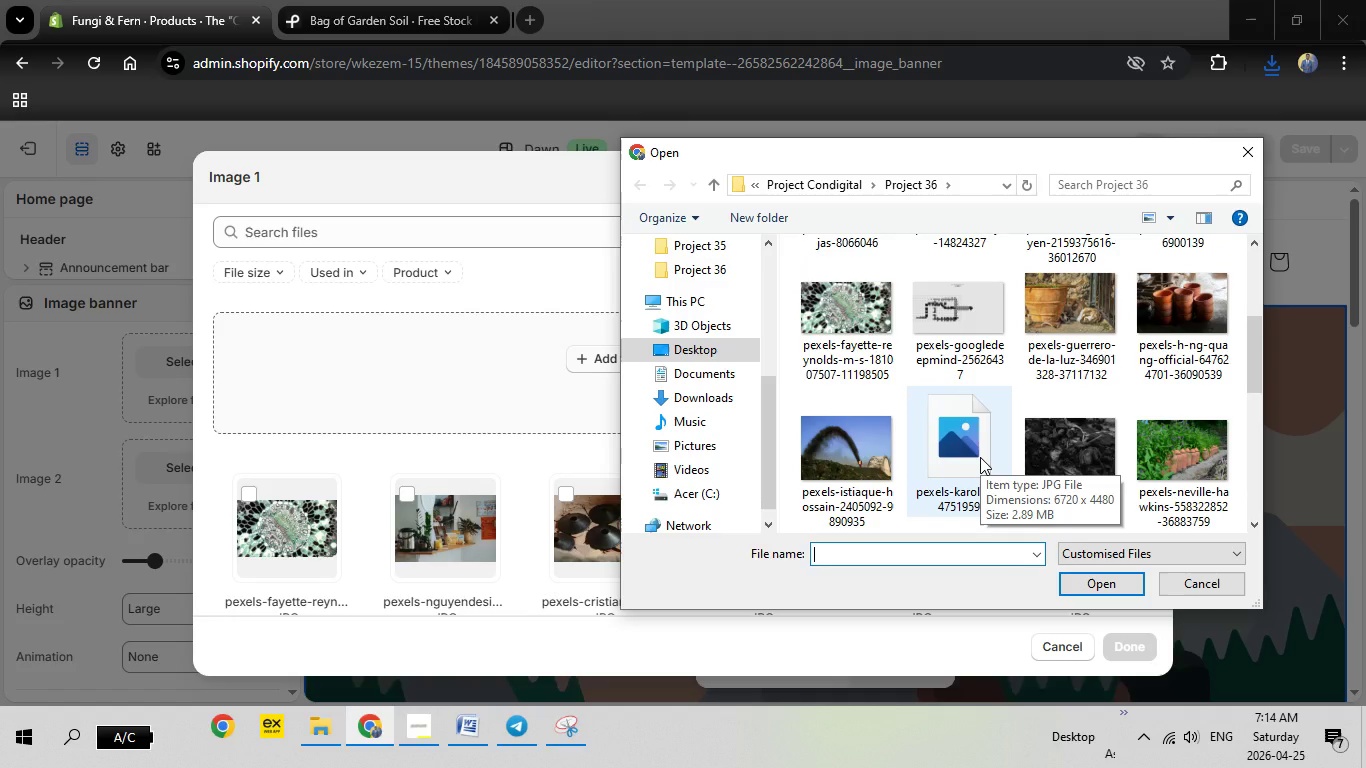 
wait(5.75)
 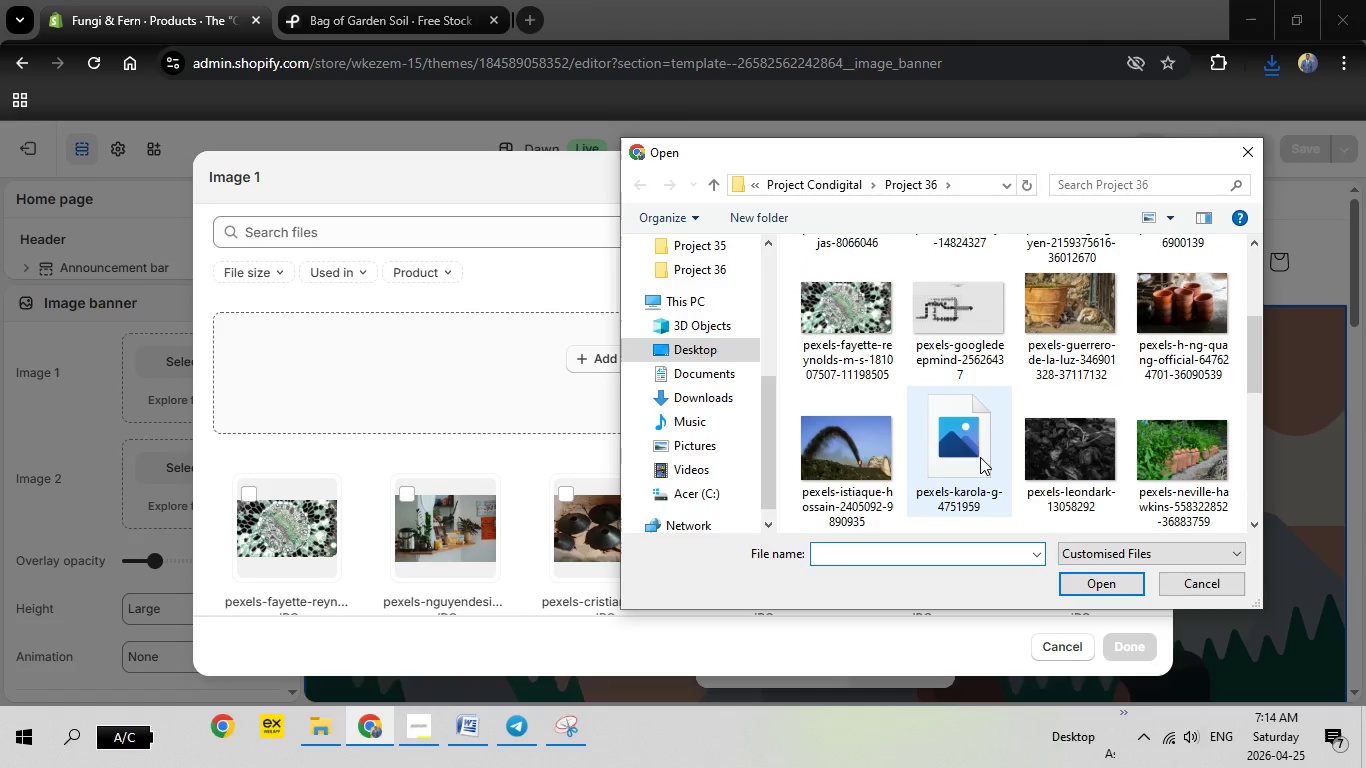 
double_click([980, 457])
 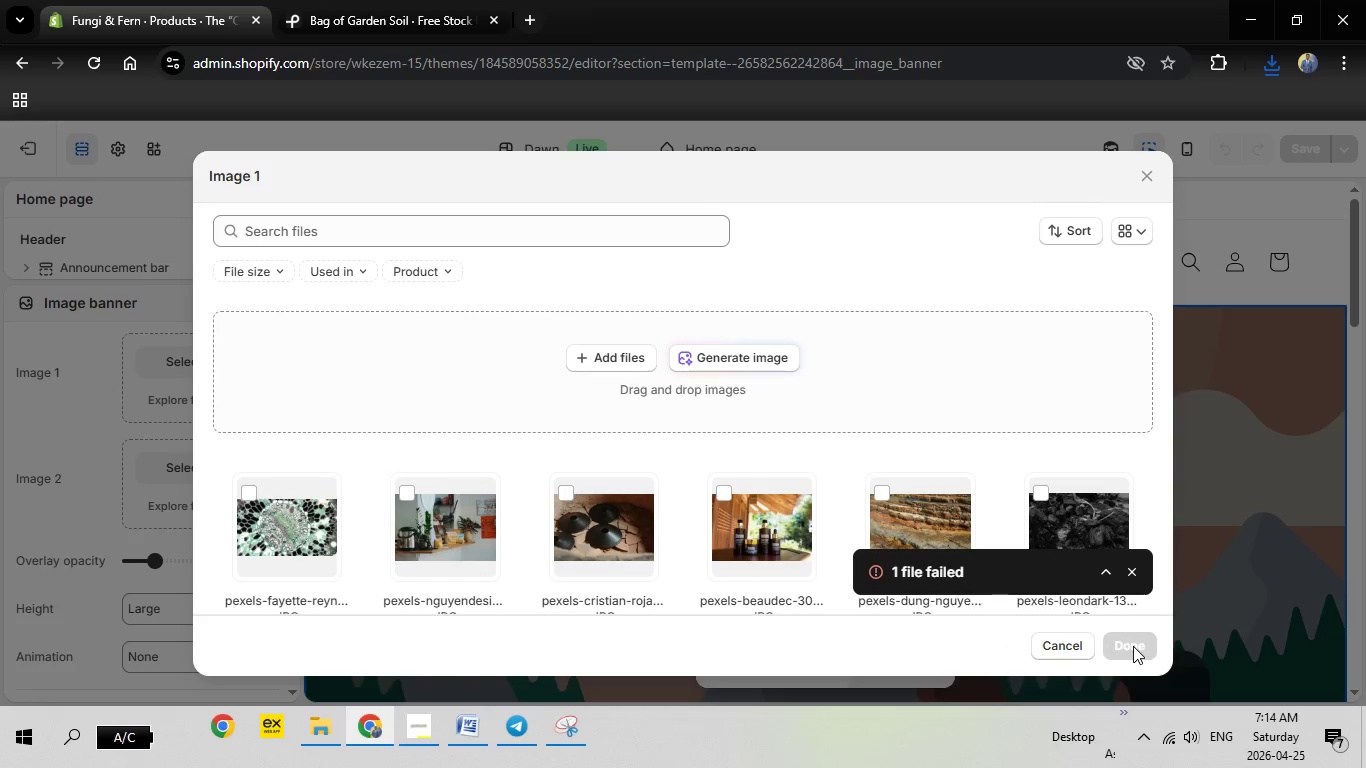 
wait(7.39)
 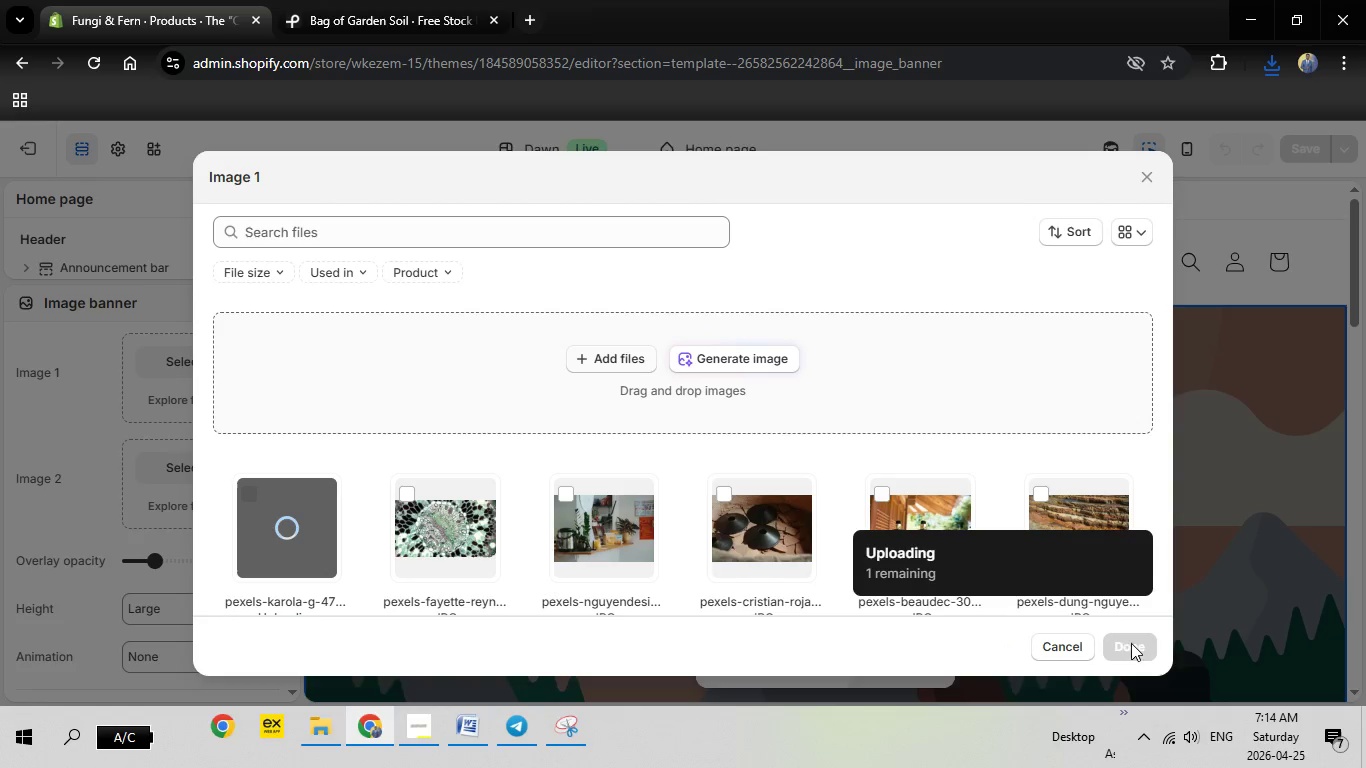 
left_click([413, 0])
 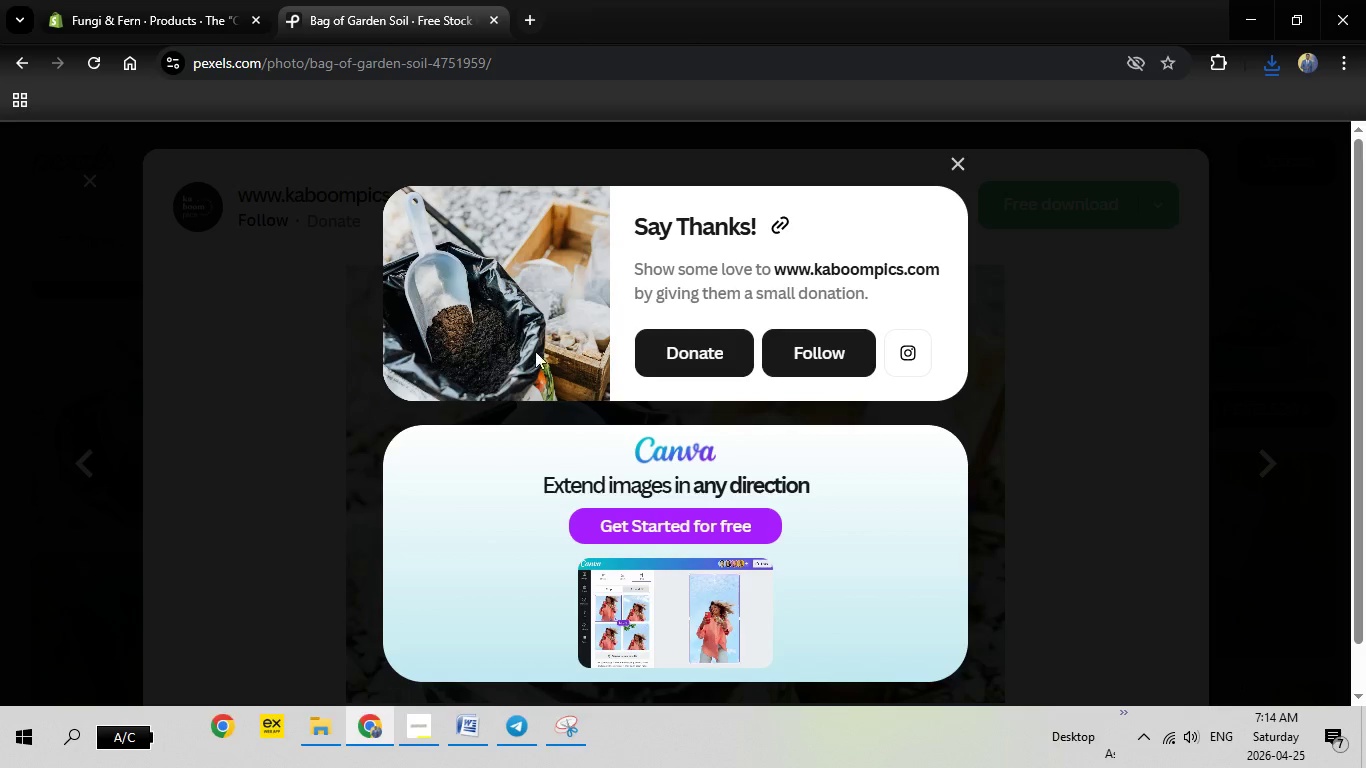 
key(Escape)
 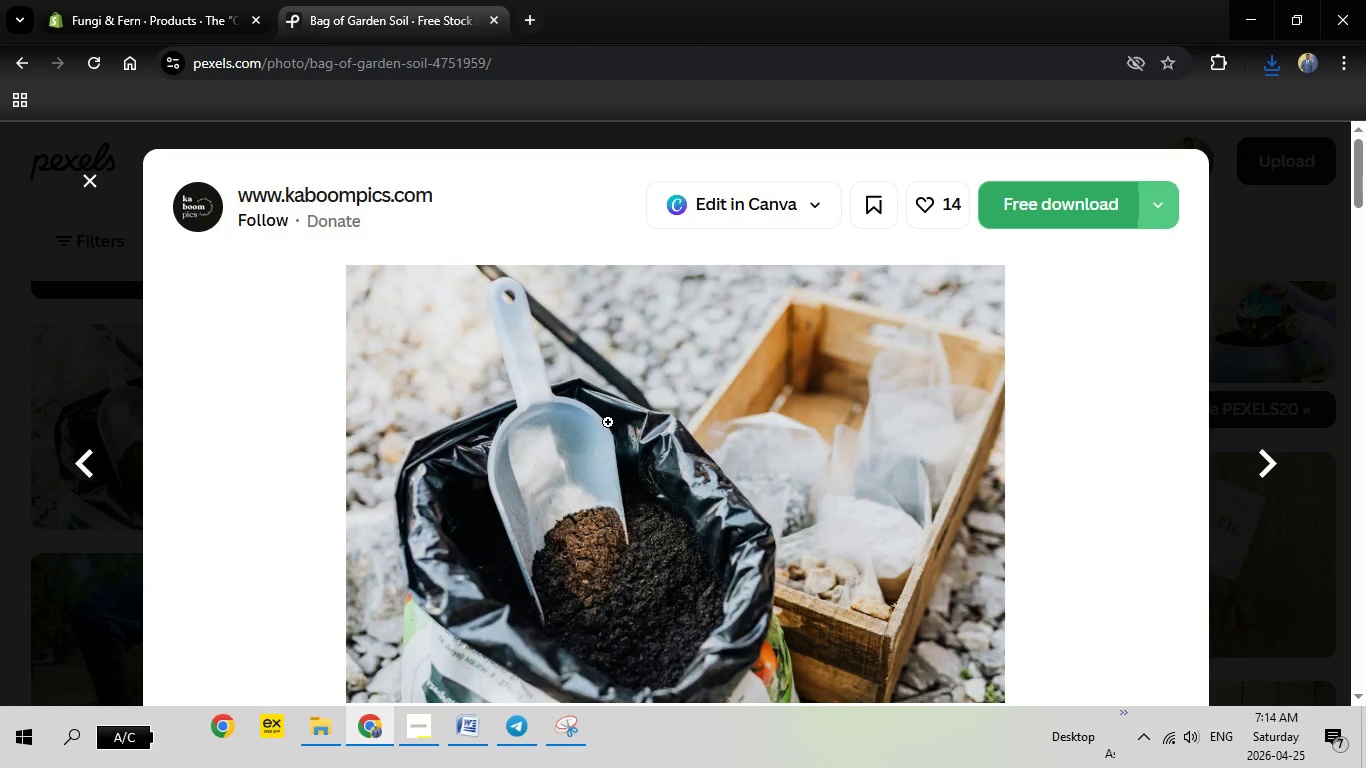 
key(Escape)
 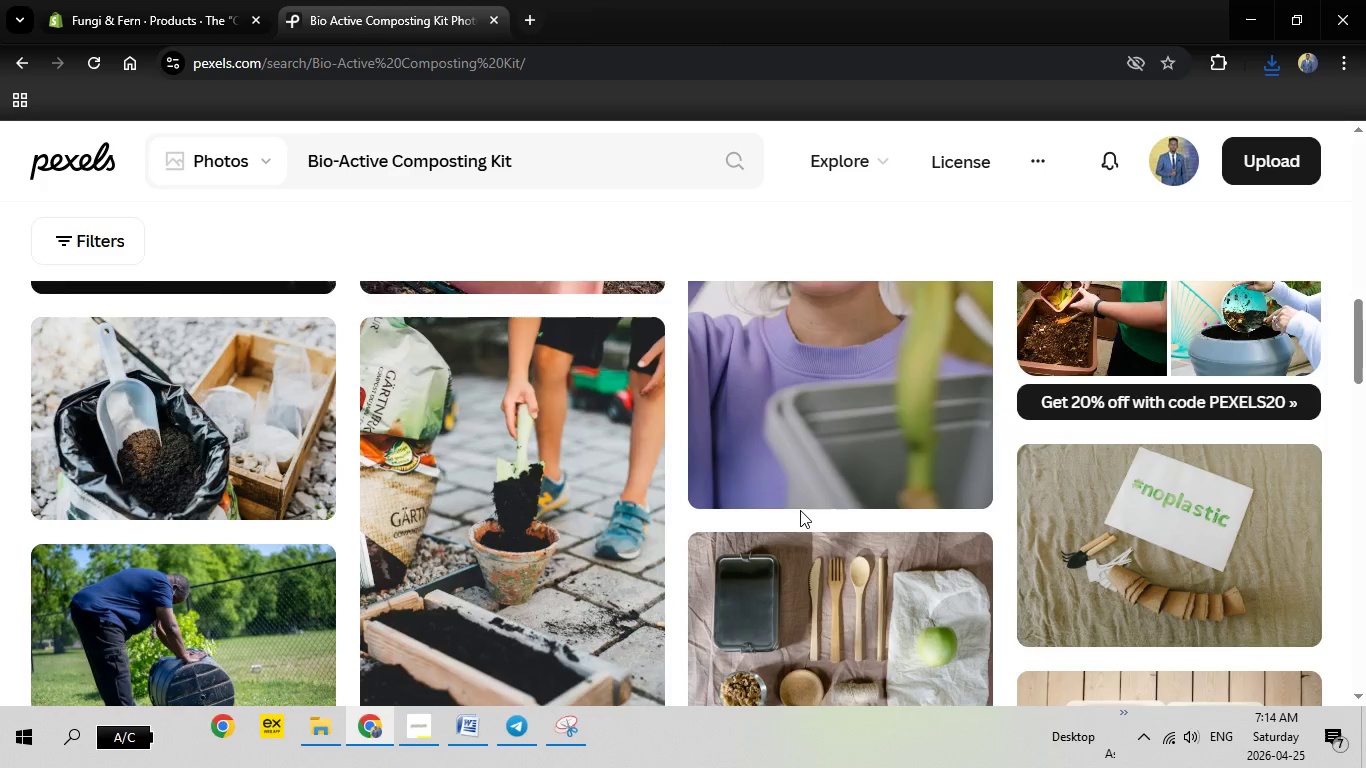 
scroll: coordinate [926, 518], scroll_direction: down, amount: 10.0
 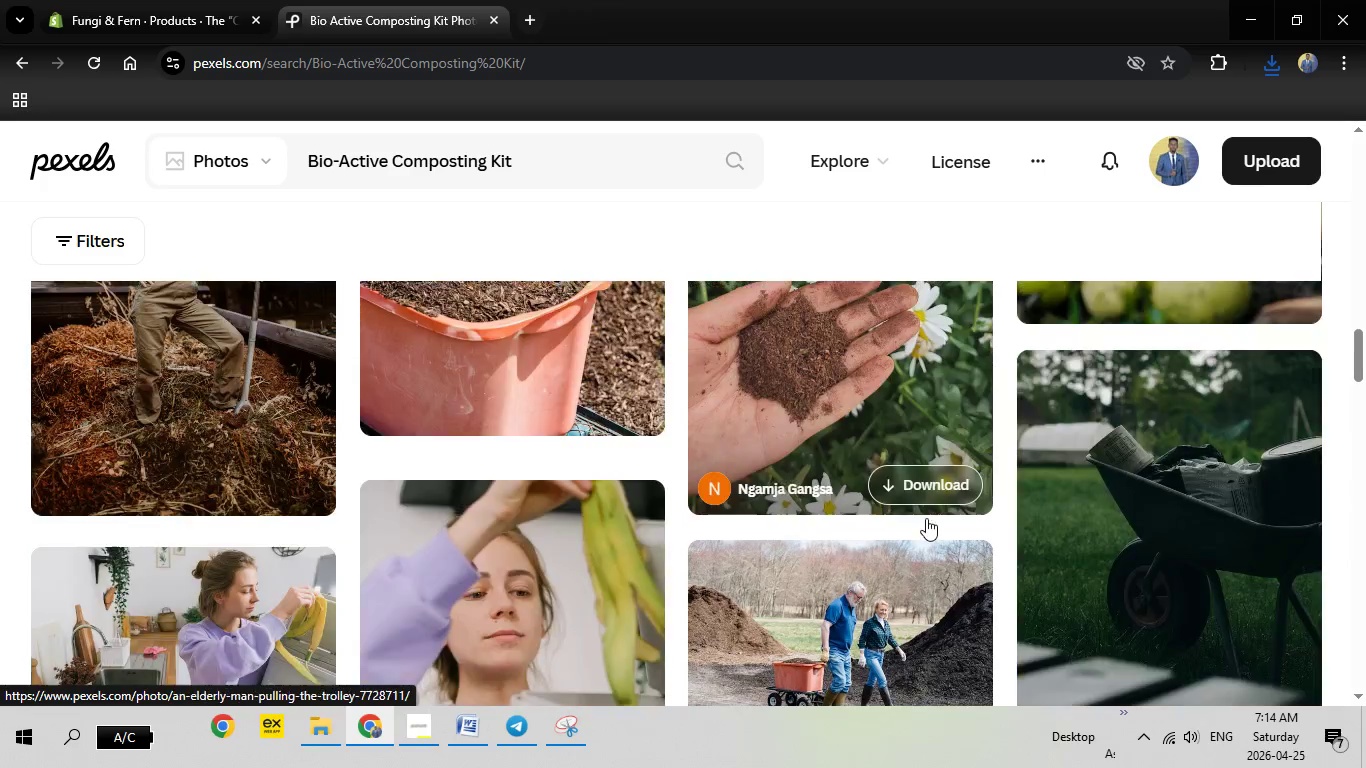 
scroll: coordinate [926, 518], scroll_direction: up, amount: 4.0
 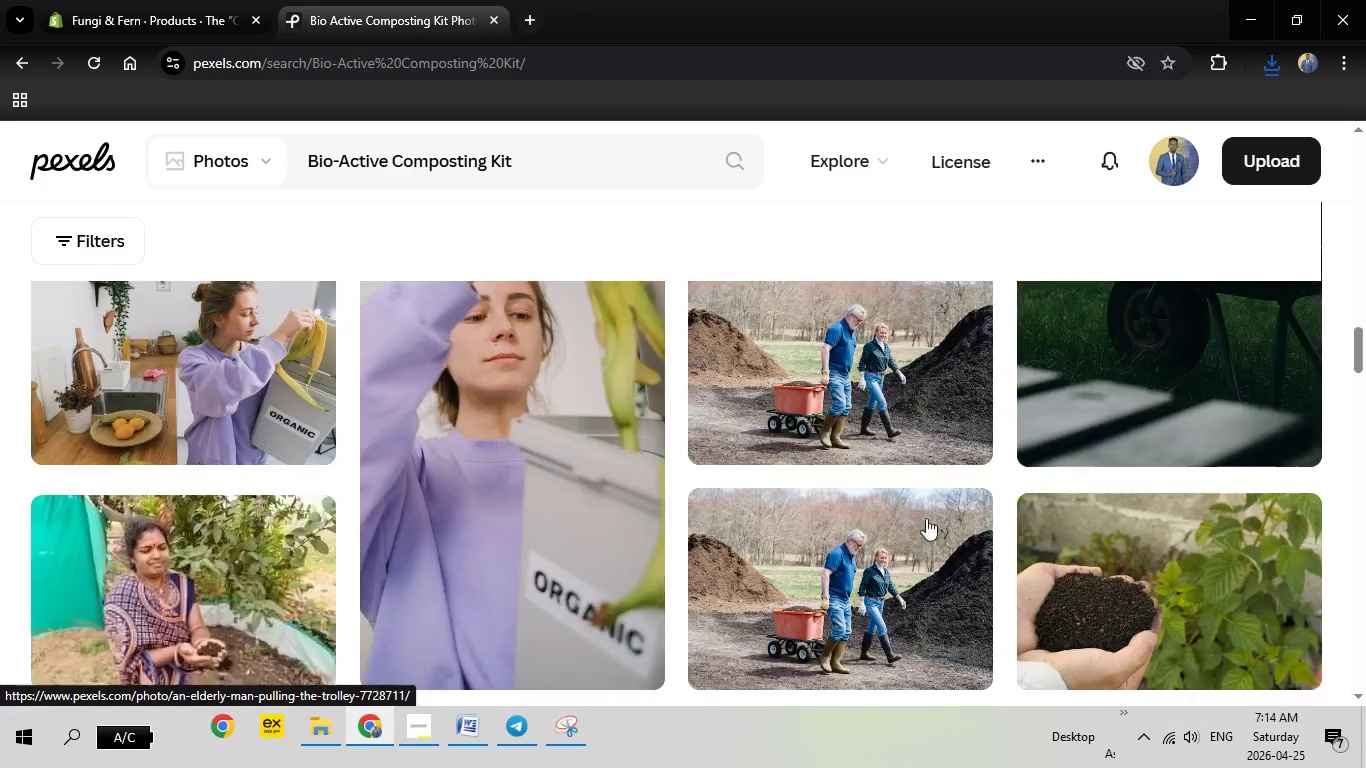 
scroll: coordinate [926, 518], scroll_direction: down, amount: 3.0
 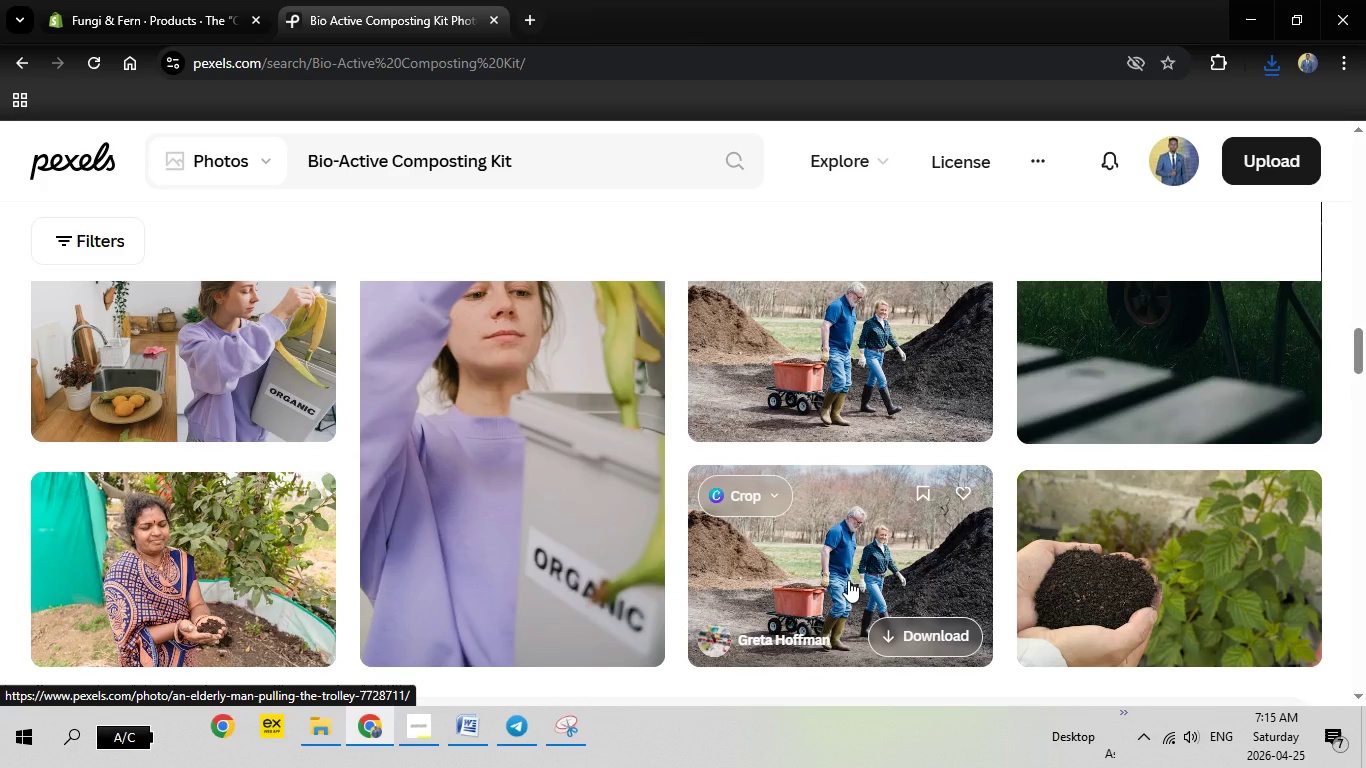 
wait(5.47)
 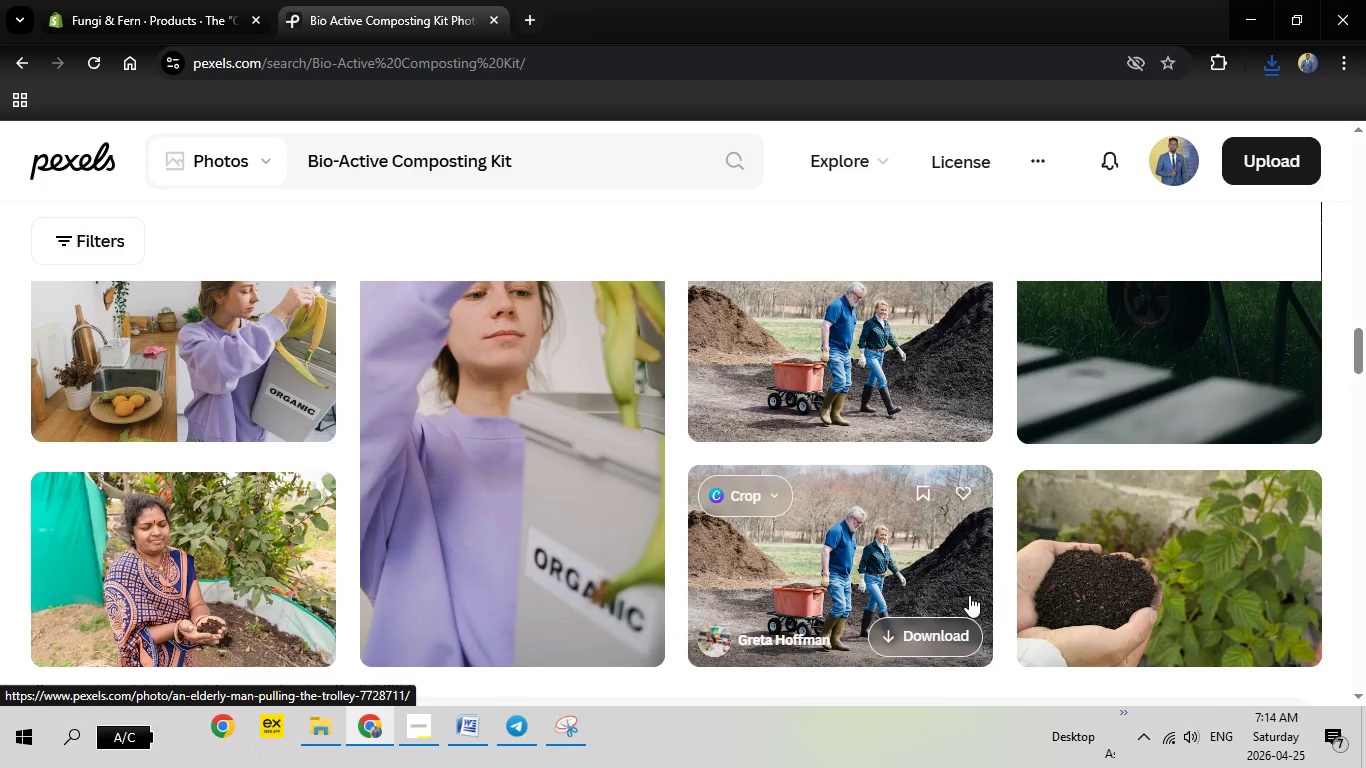 
scroll: coordinate [848, 580], scroll_direction: down, amount: 3.0
 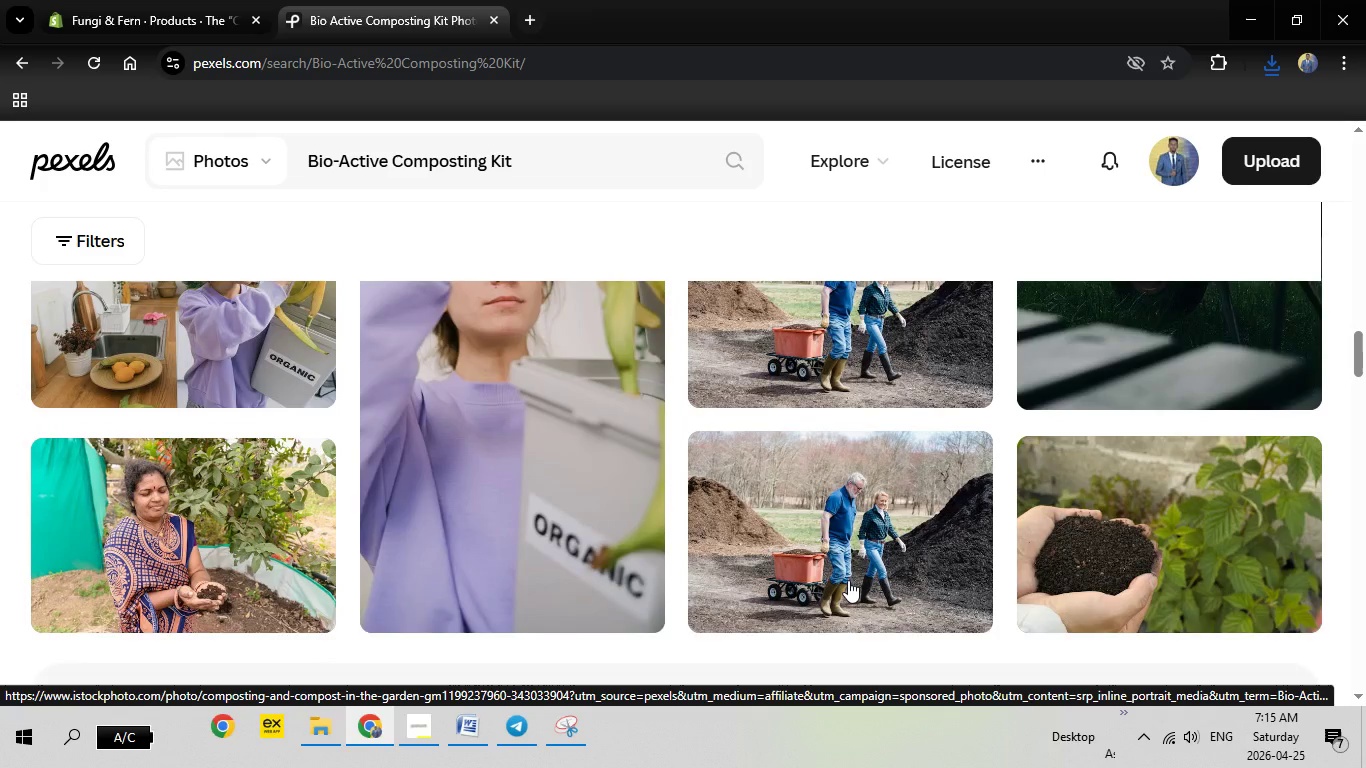 
scroll: coordinate [848, 580], scroll_direction: up, amount: 3.0
 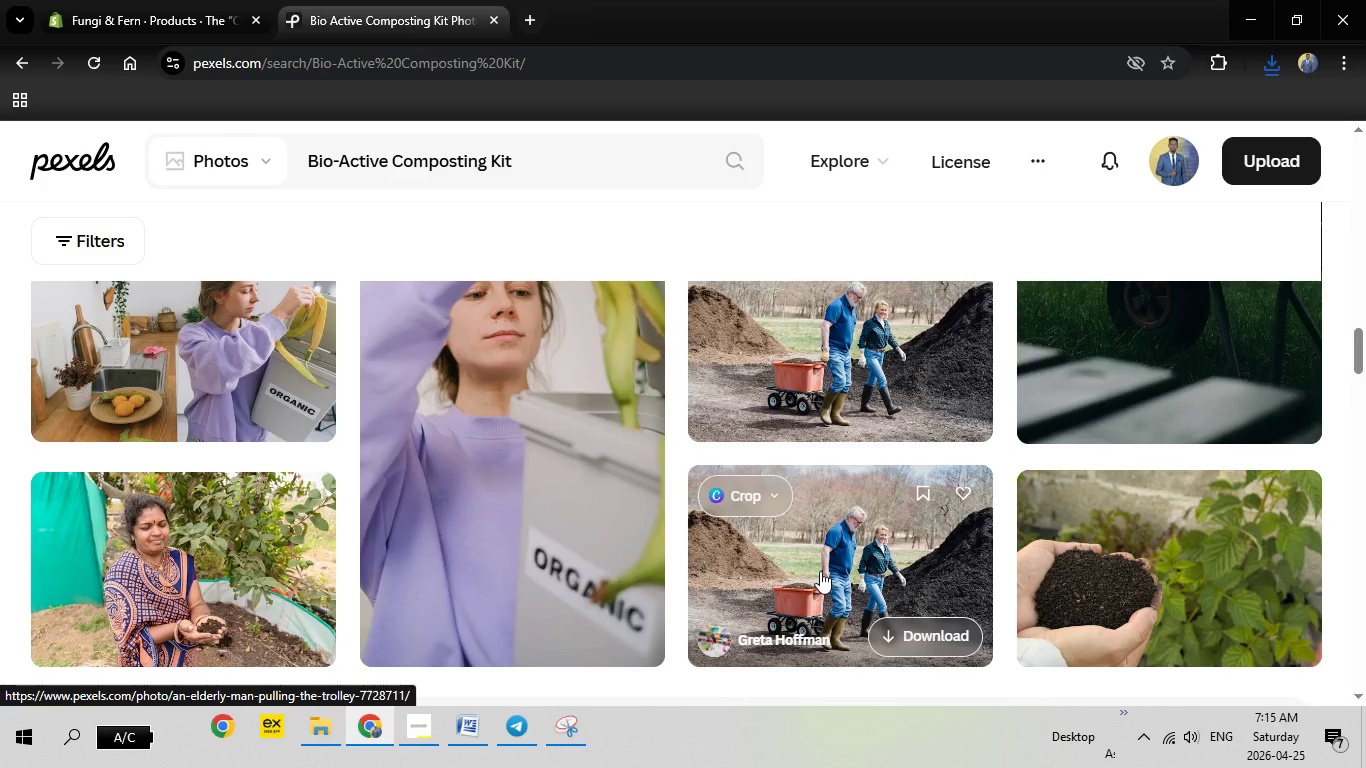 
left_click([820, 571])
 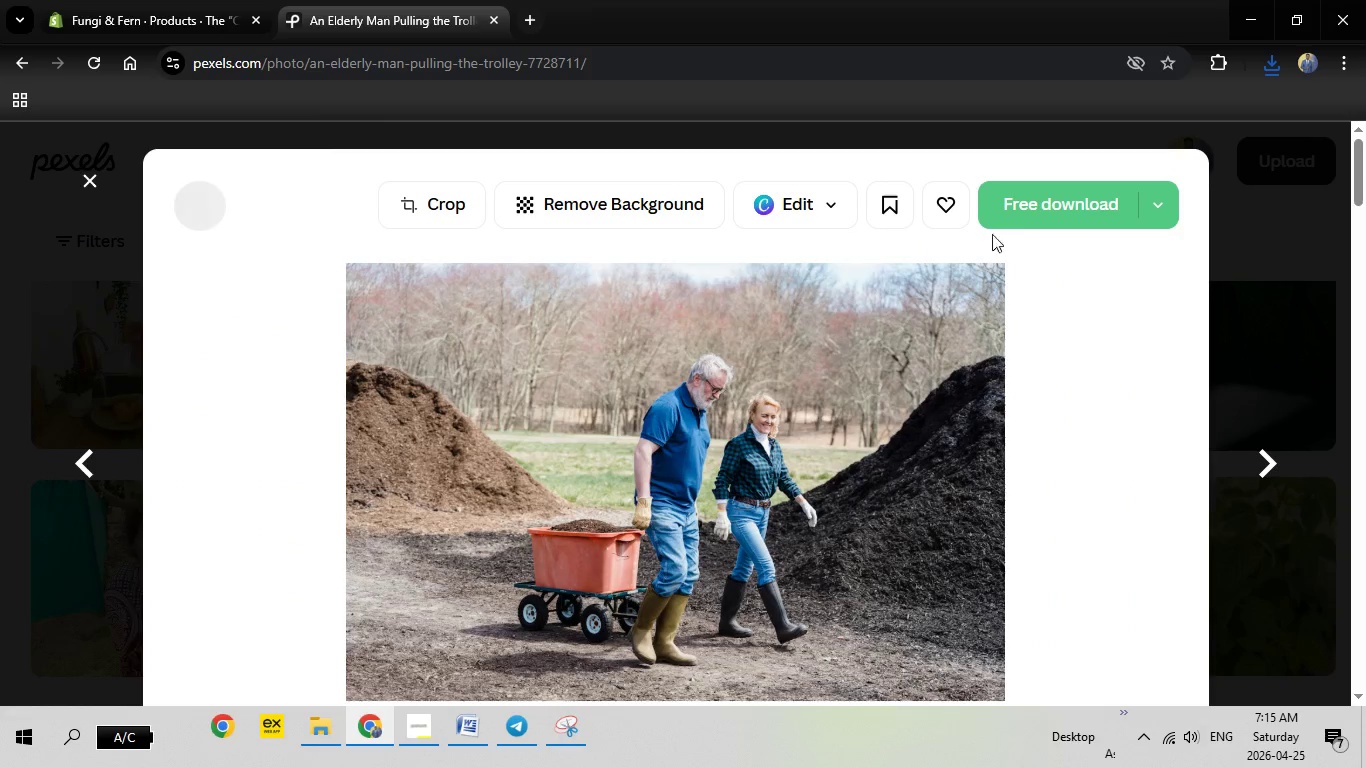 
left_click([1037, 213])
 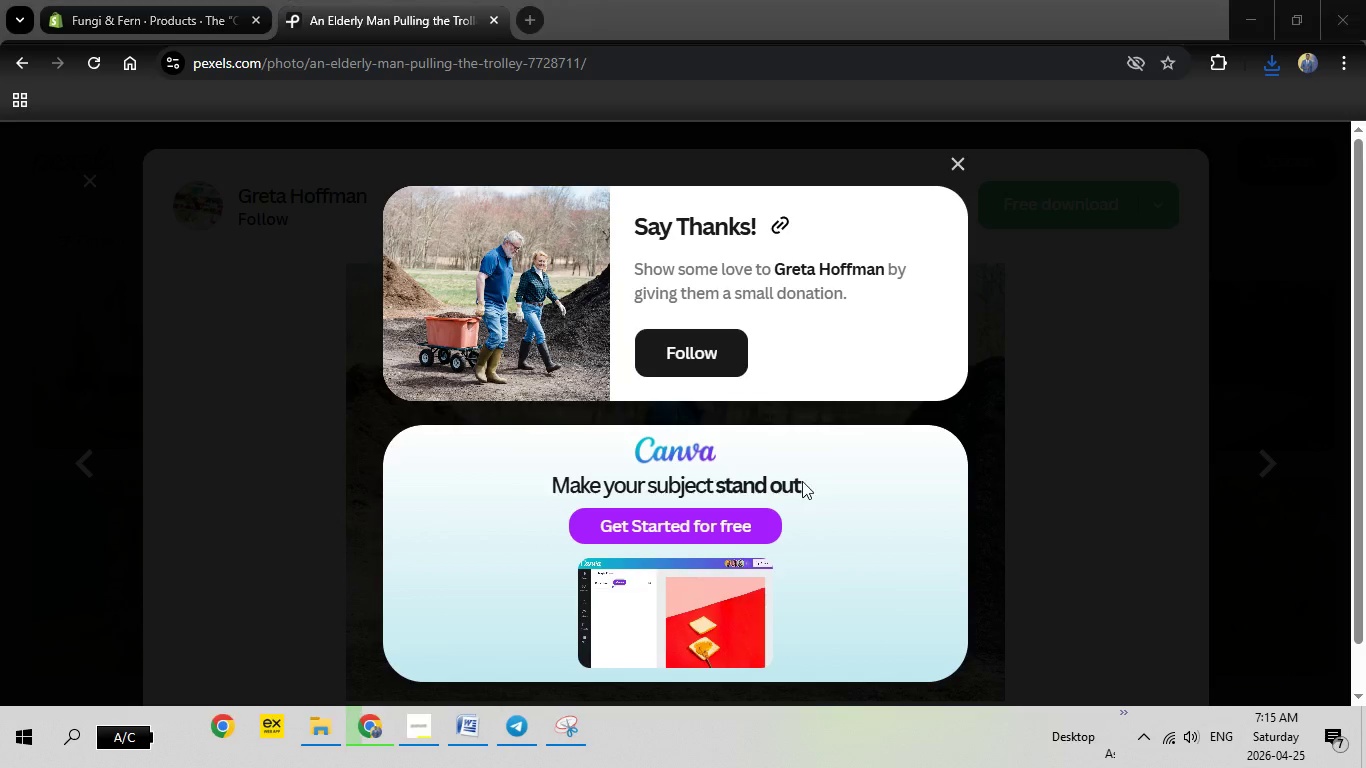 
wait(7.16)
 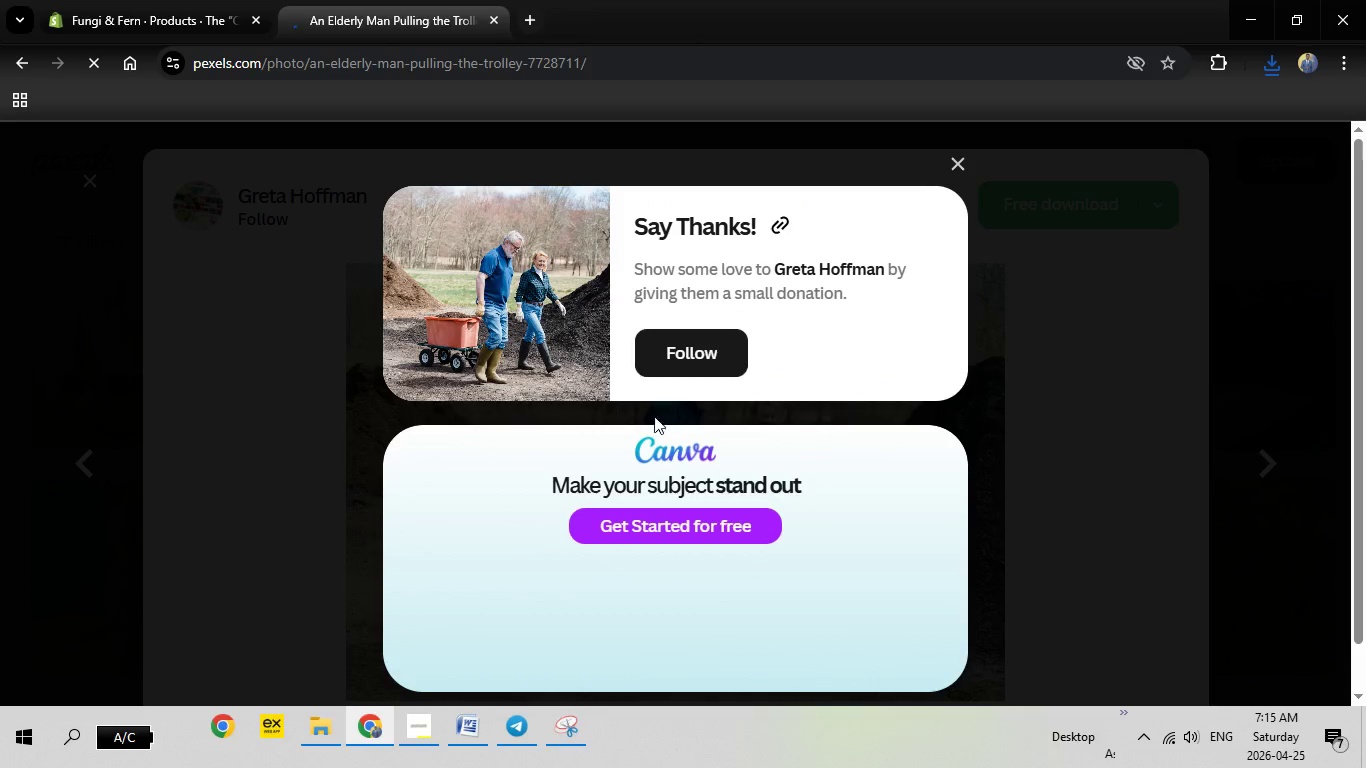 
left_click([1087, 587])
 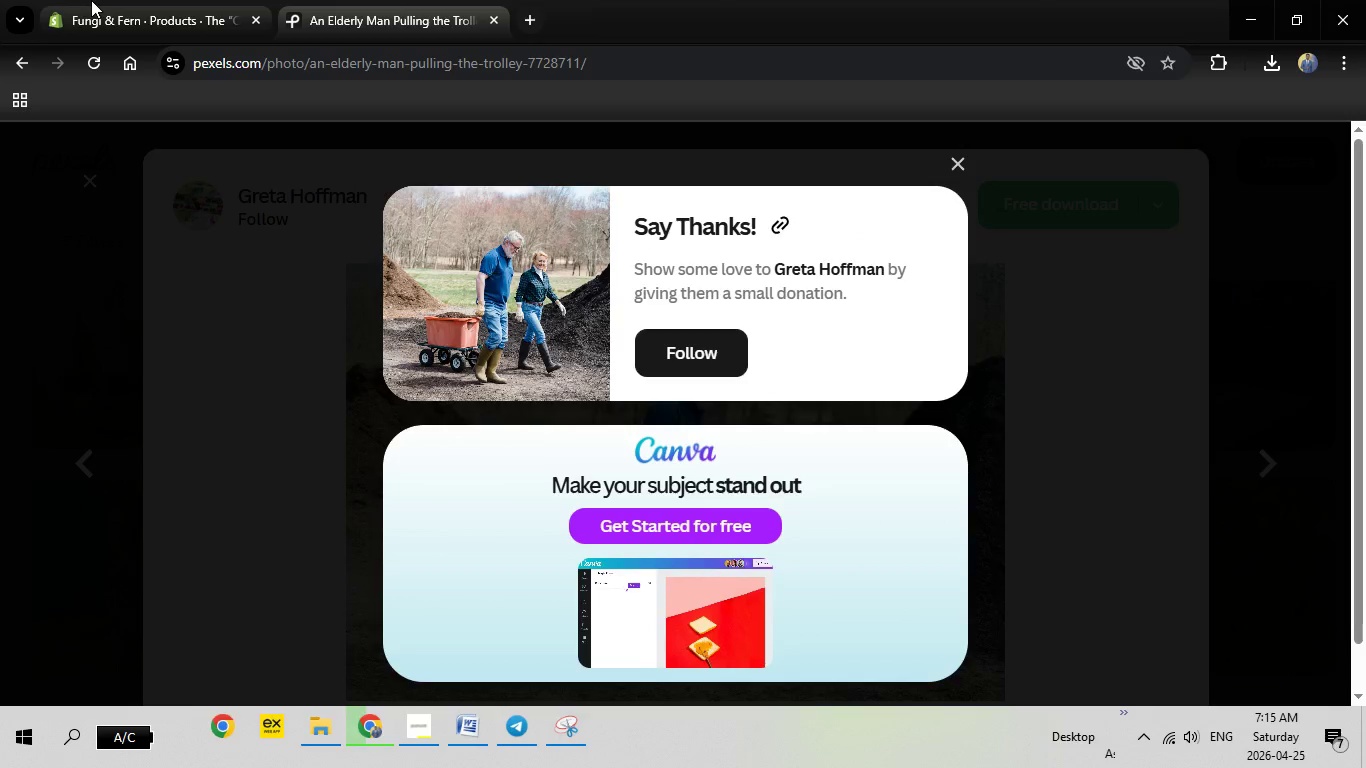 
left_click([91, 0])
 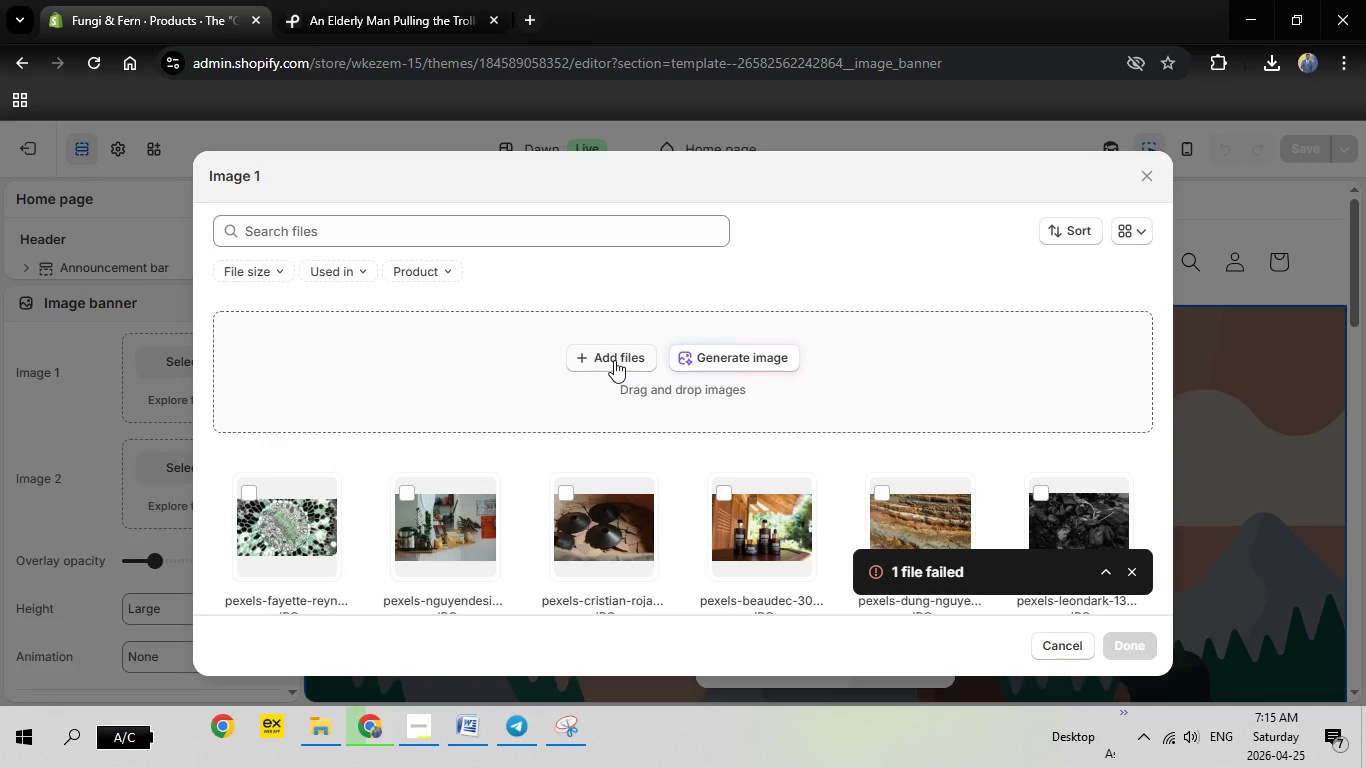 
left_click([614, 360])
 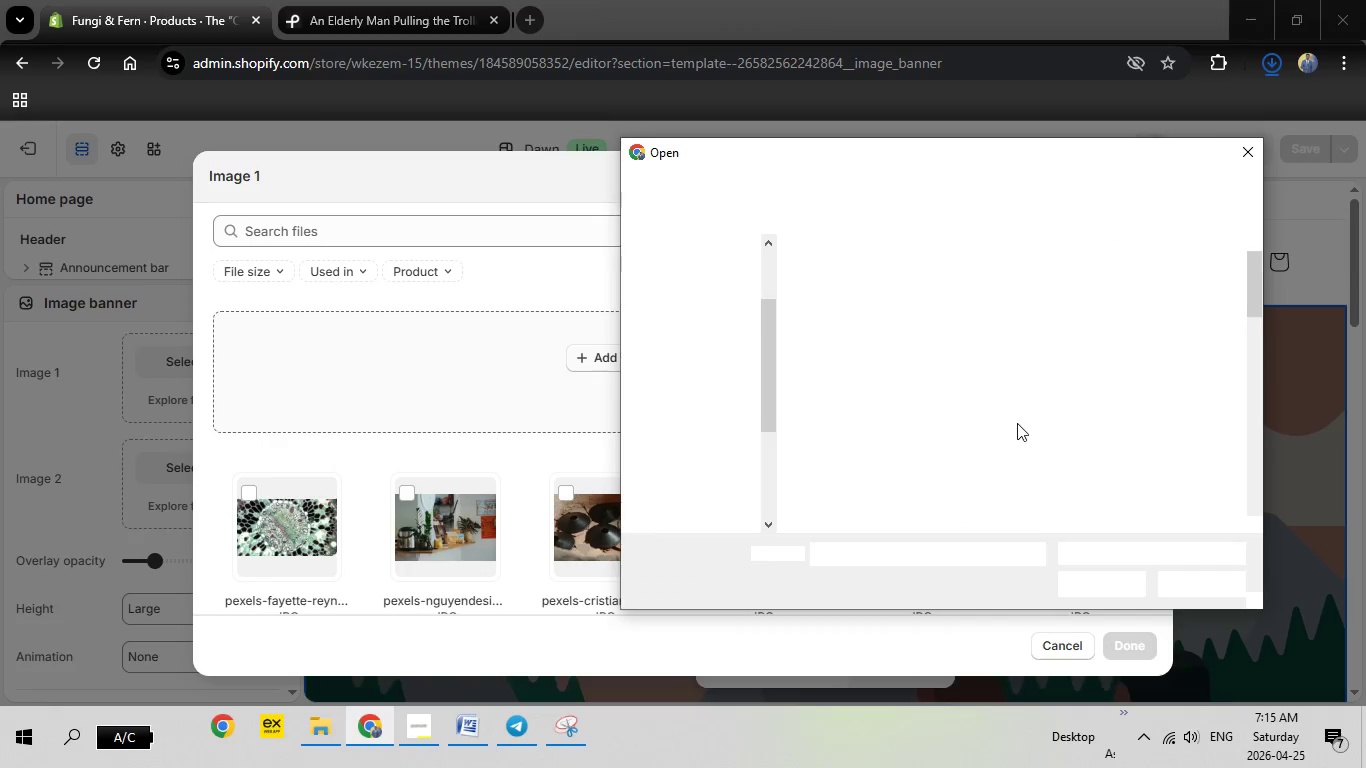 
scroll: coordinate [1111, 378], scroll_direction: down, amount: 8.0
 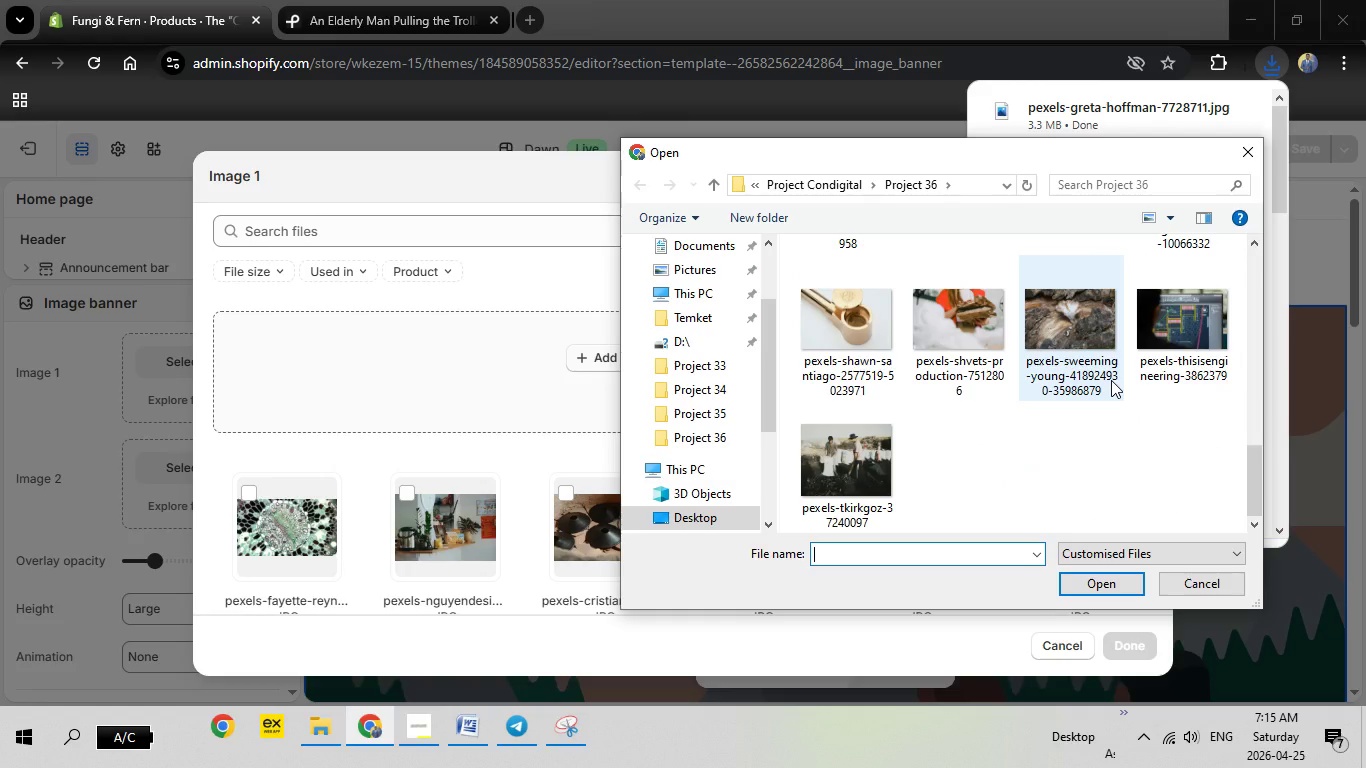 
scroll: coordinate [1111, 380], scroll_direction: up, amount: 8.0
 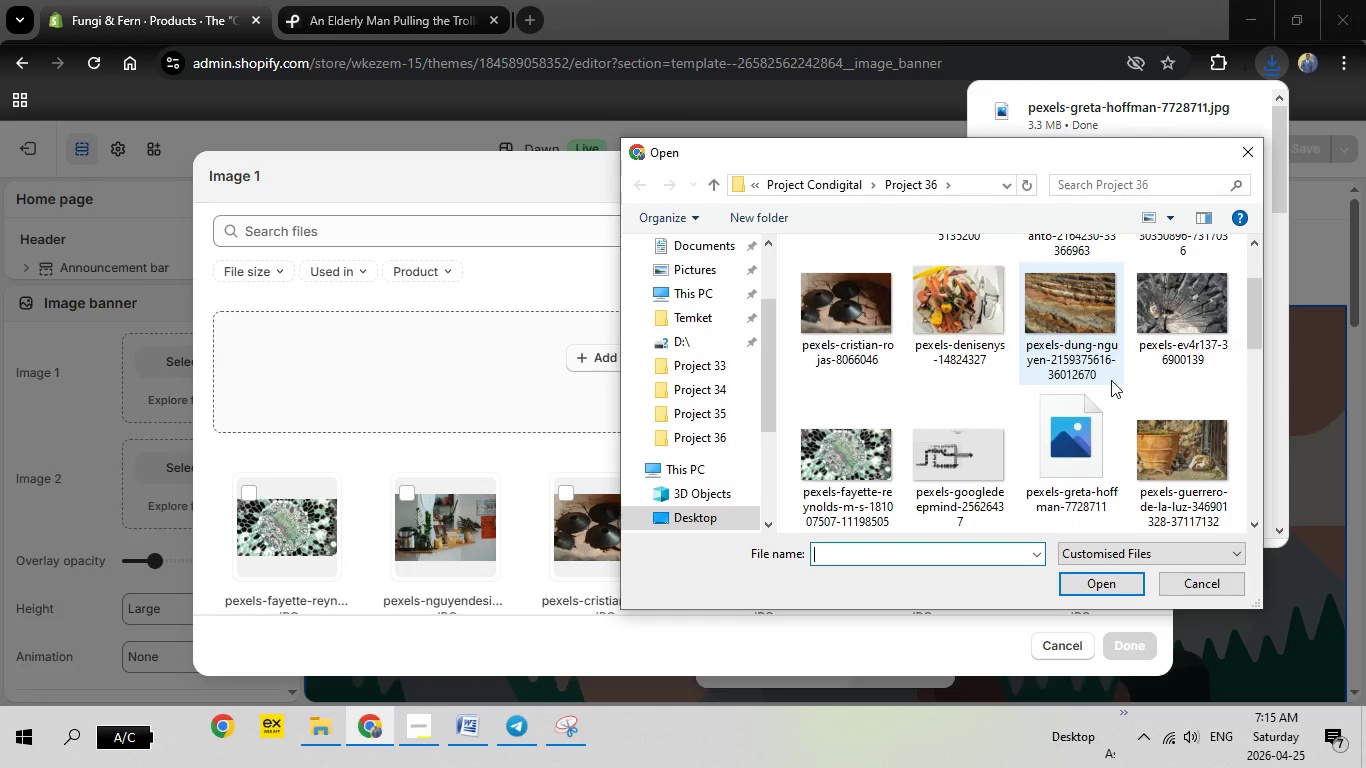 
scroll: coordinate [1111, 380], scroll_direction: down, amount: 1.0
 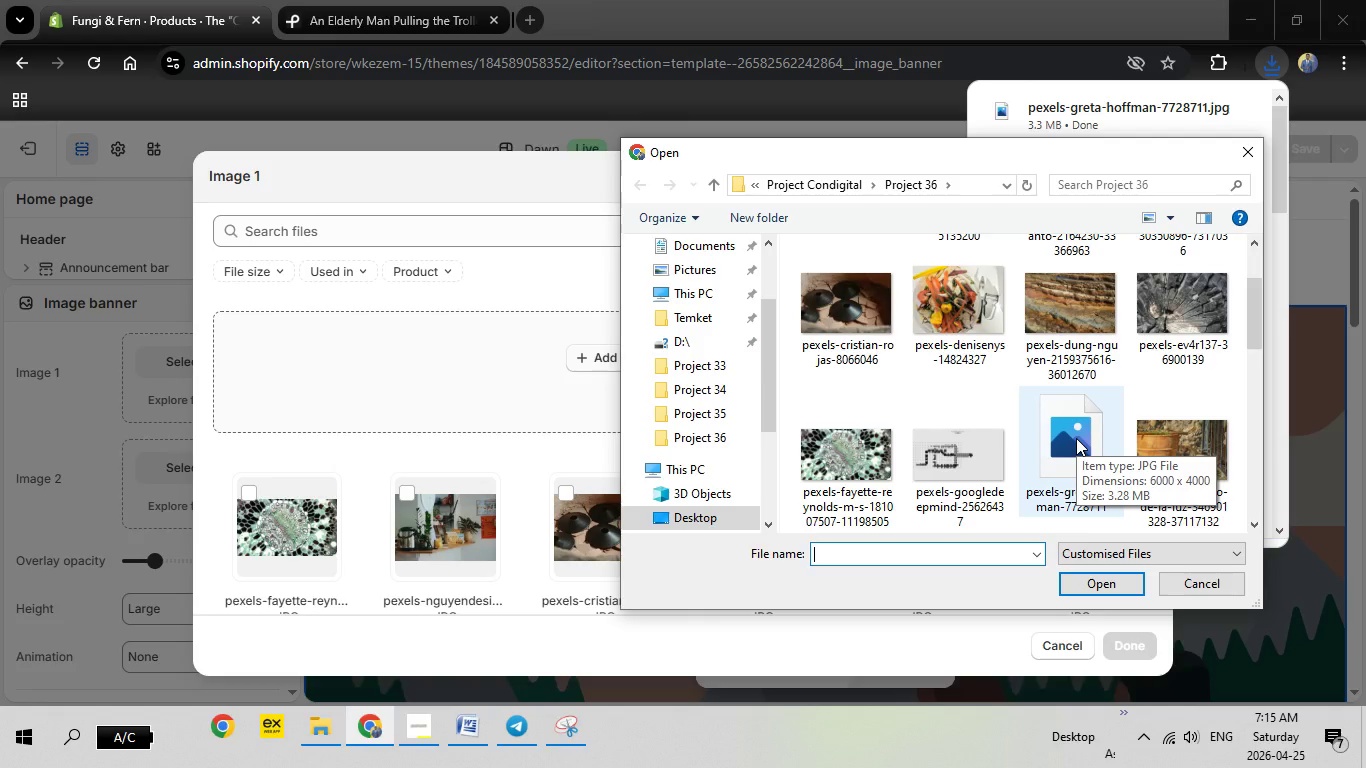 
wait(7.18)
 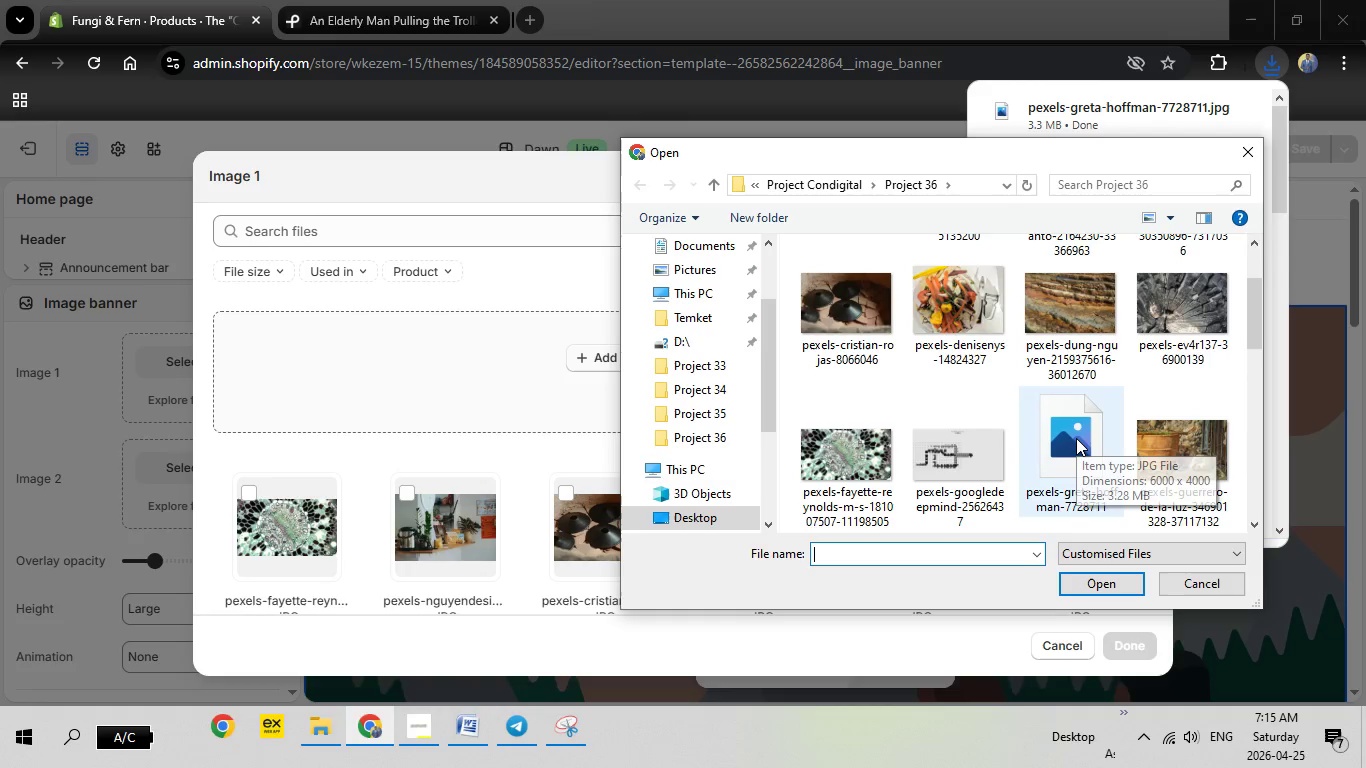 
double_click([1076, 438])
 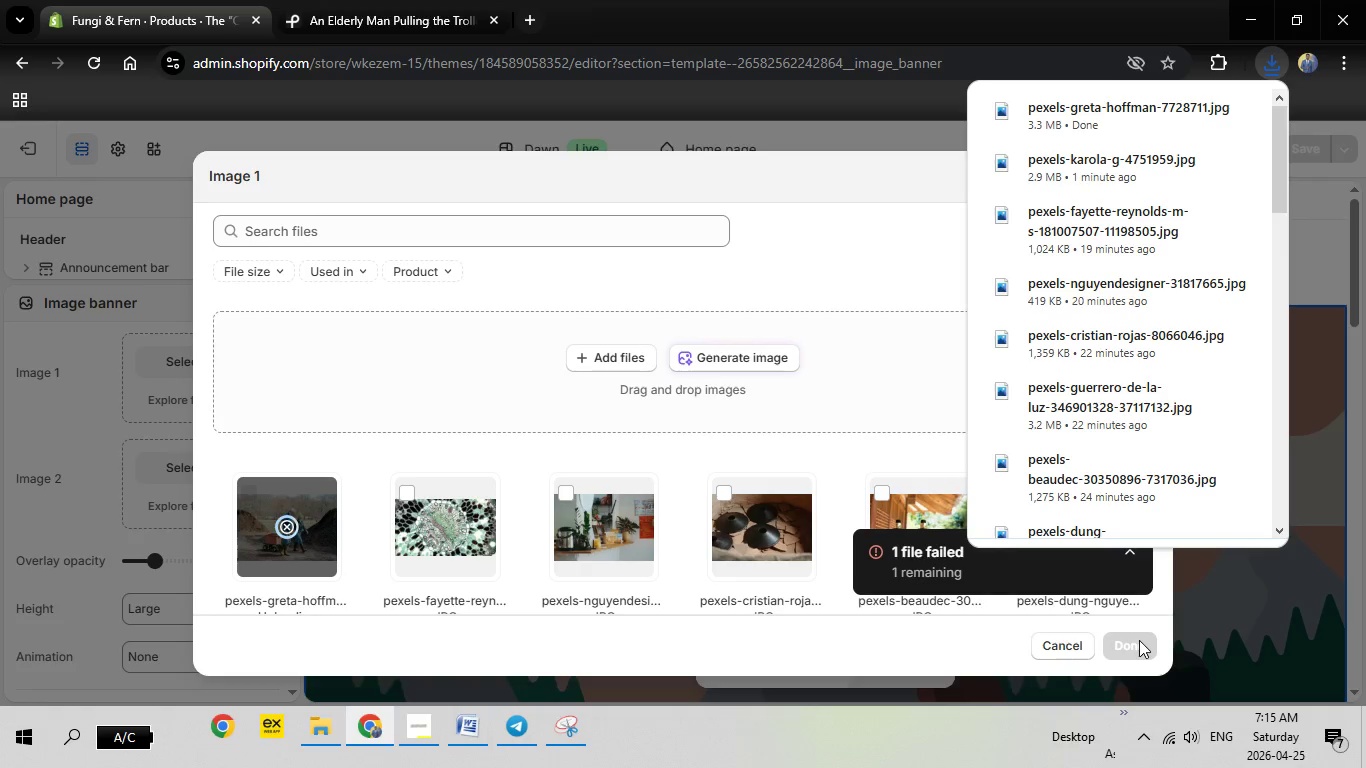 
wait(19.34)
 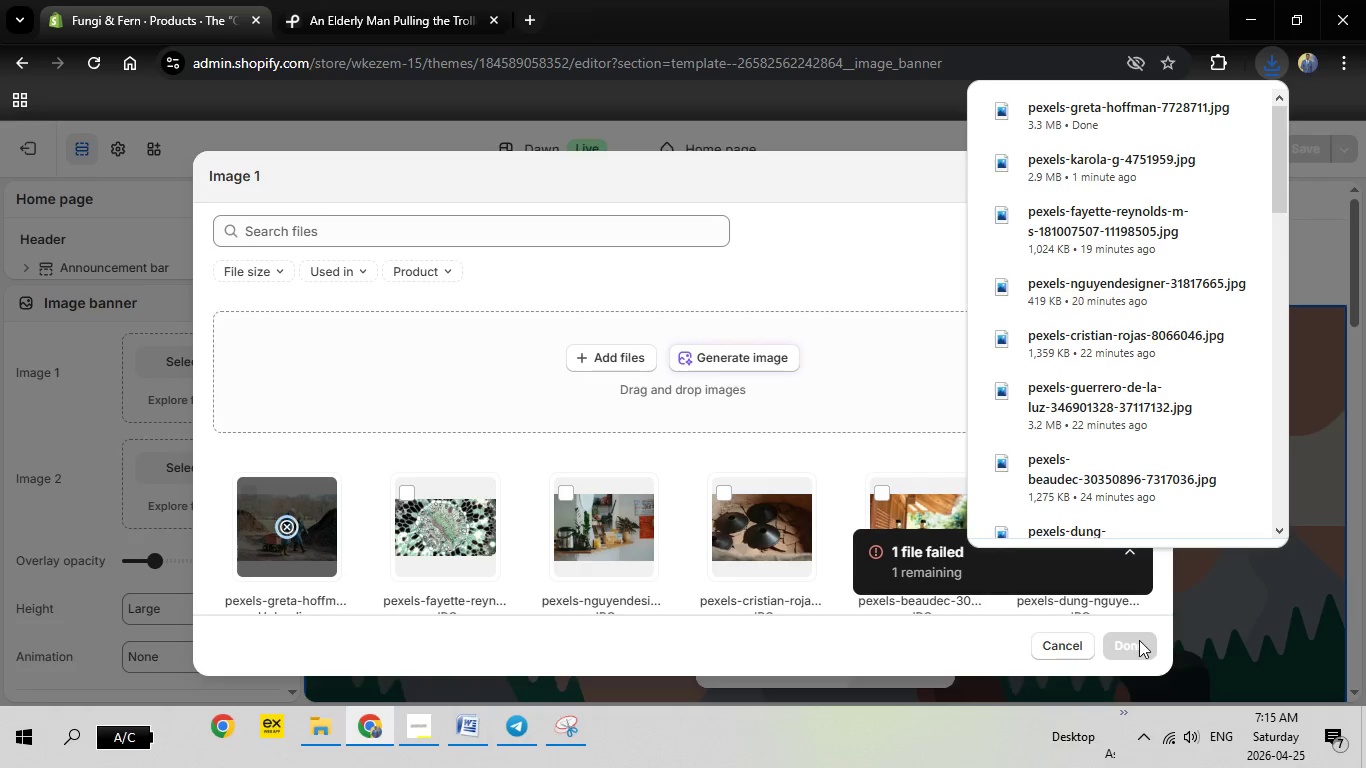 
left_click([302, 534])
 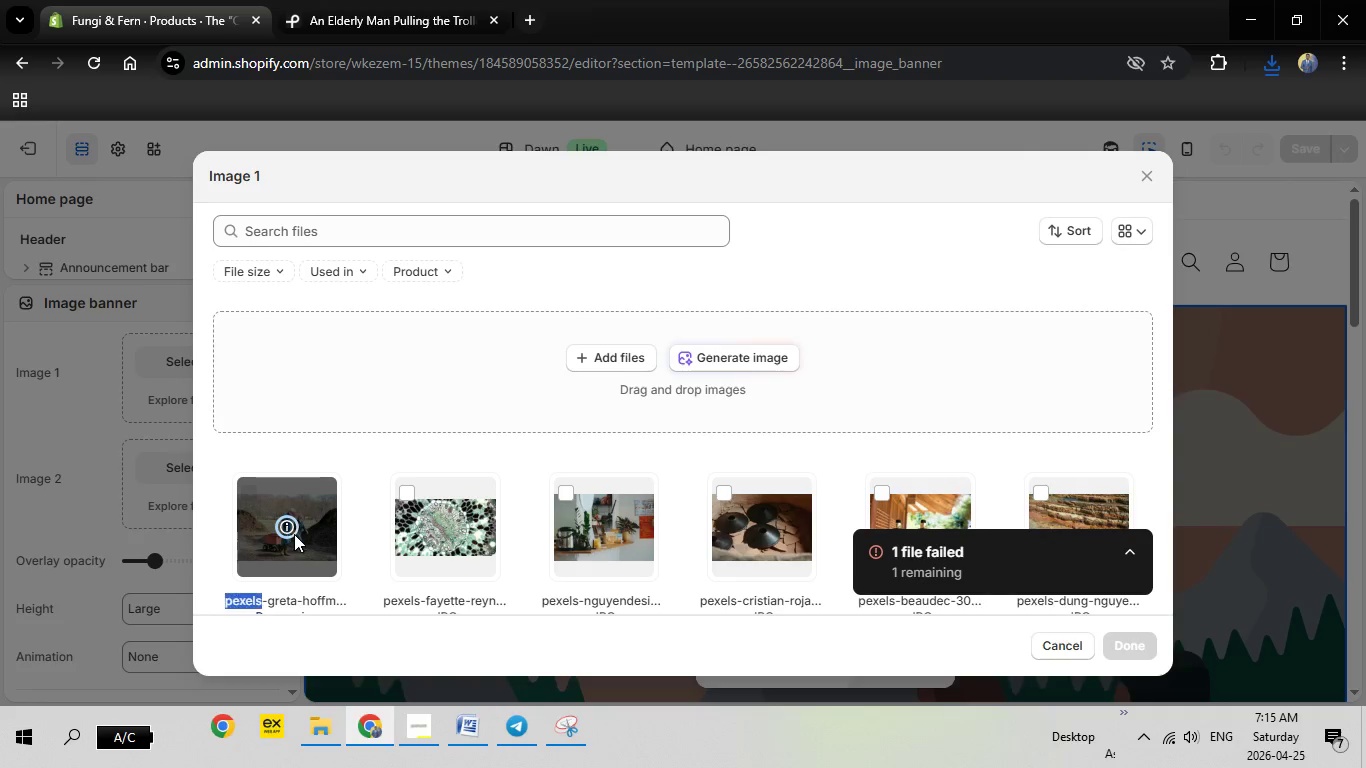 
triple_click([294, 534])
 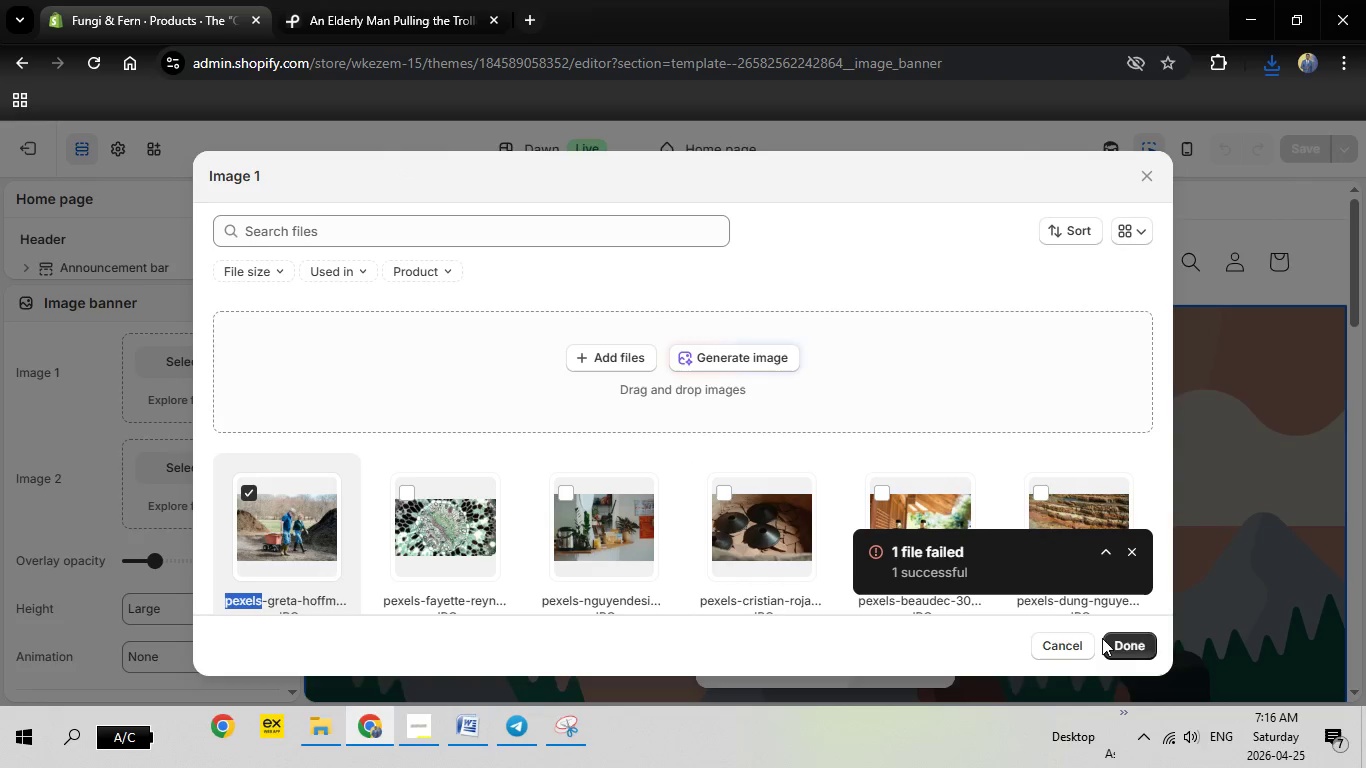 
left_click([1123, 647])
 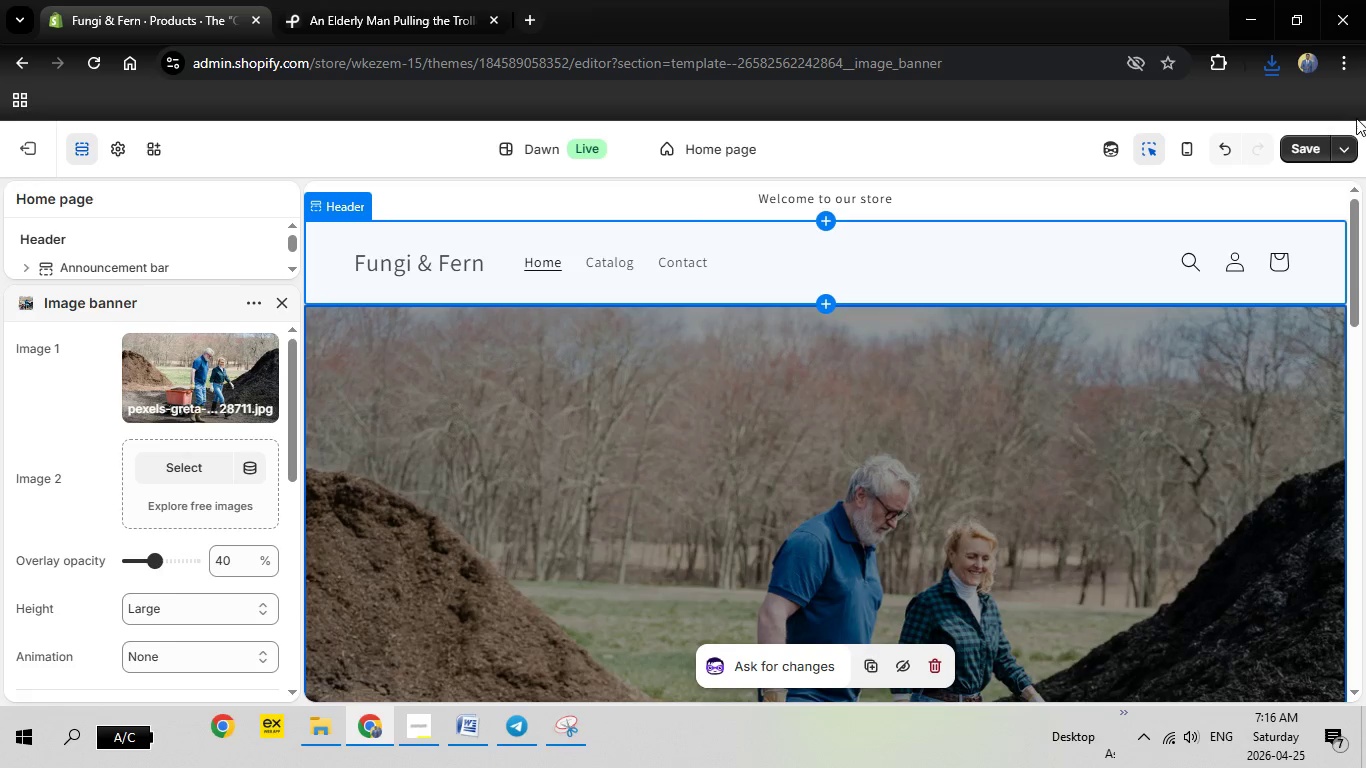 
wait(7.0)
 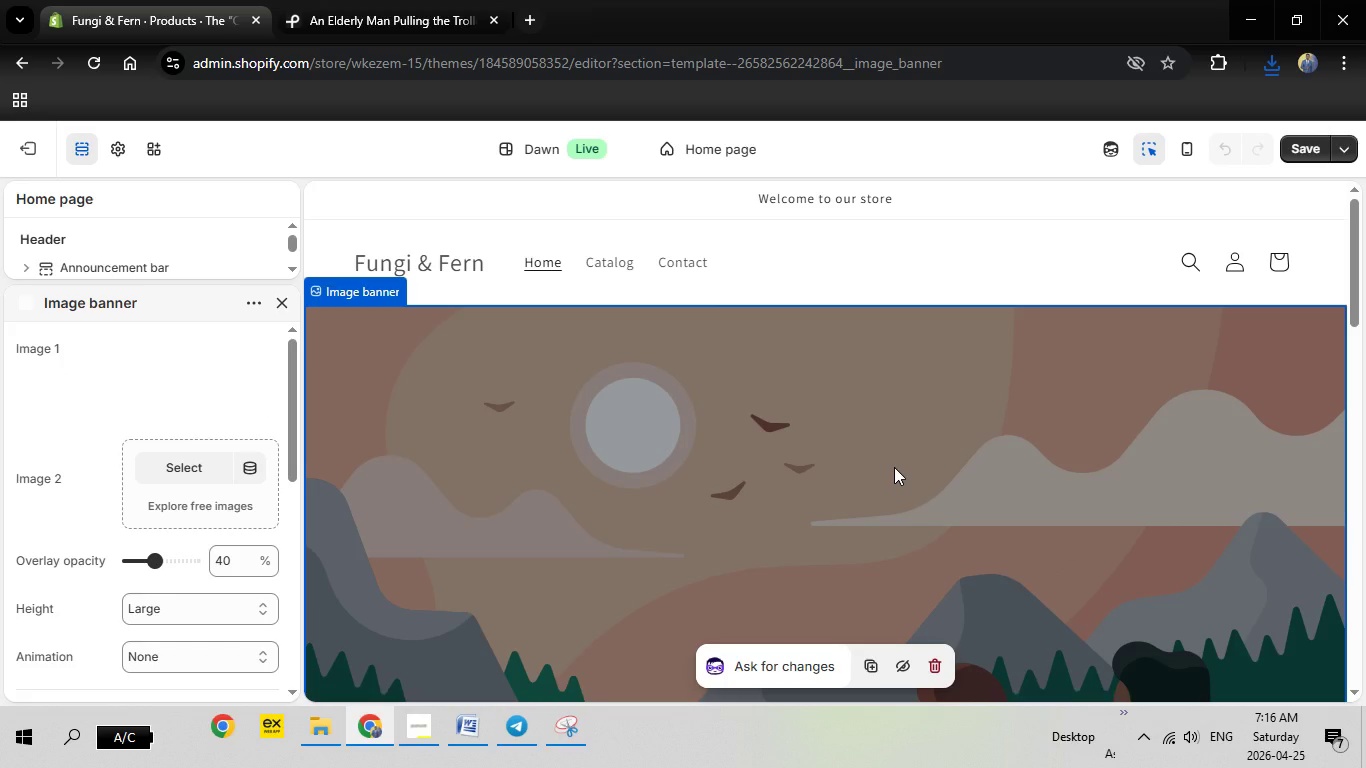 
left_click([1303, 153])
 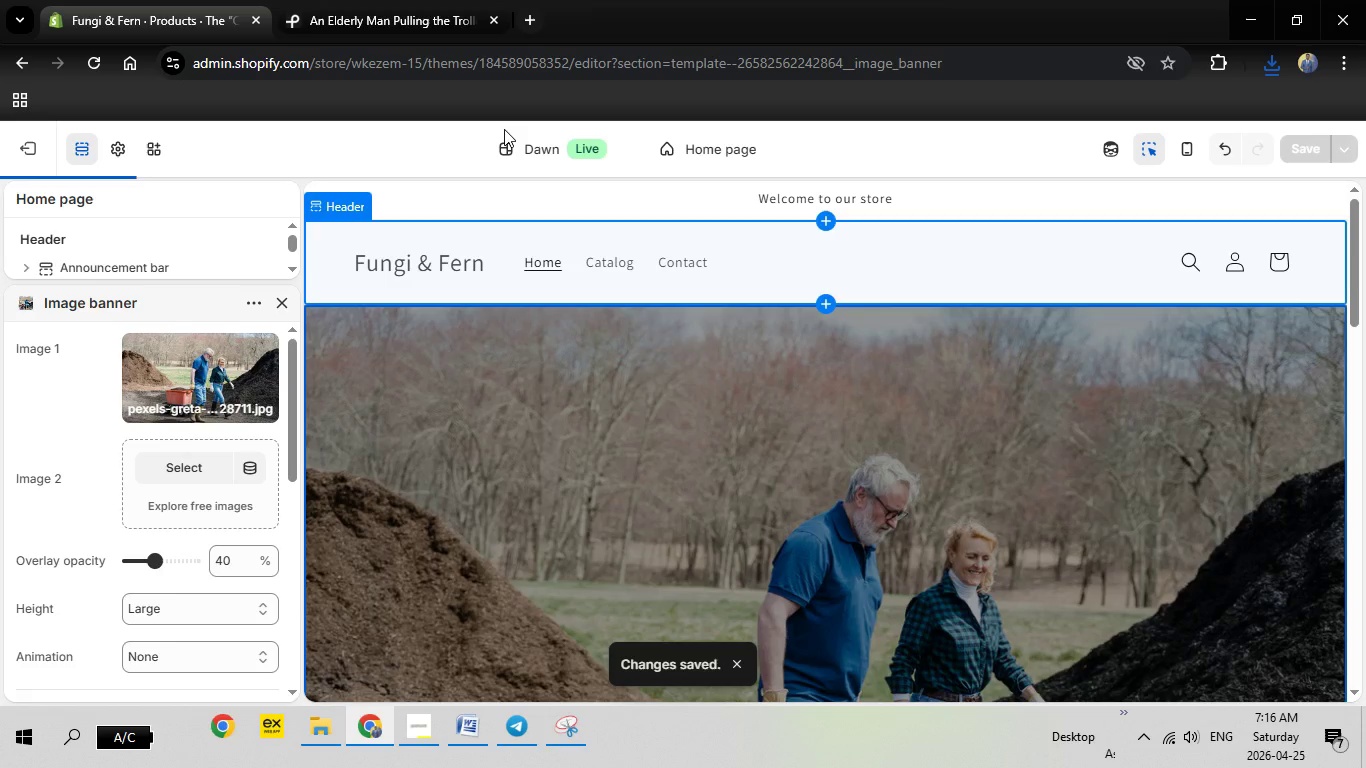 
wait(9.23)
 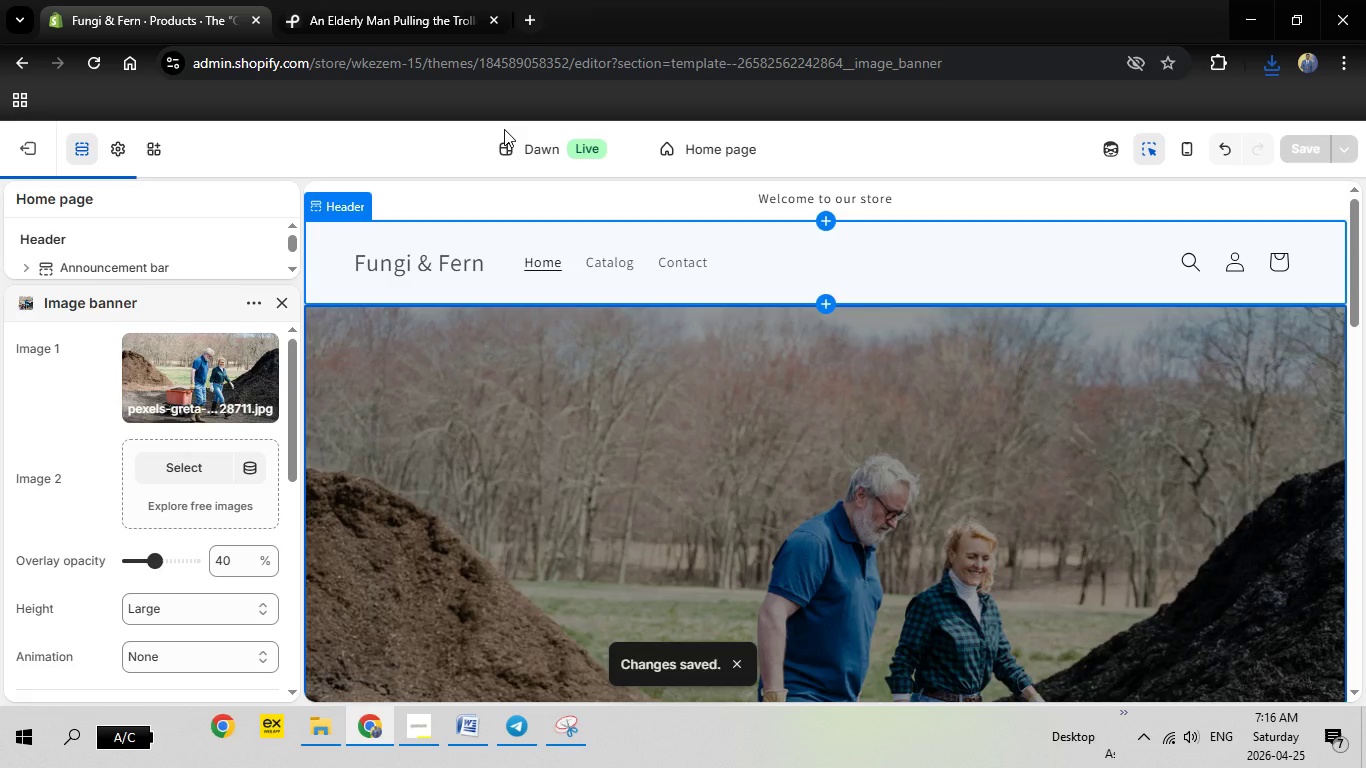 
left_click([475, 731])
 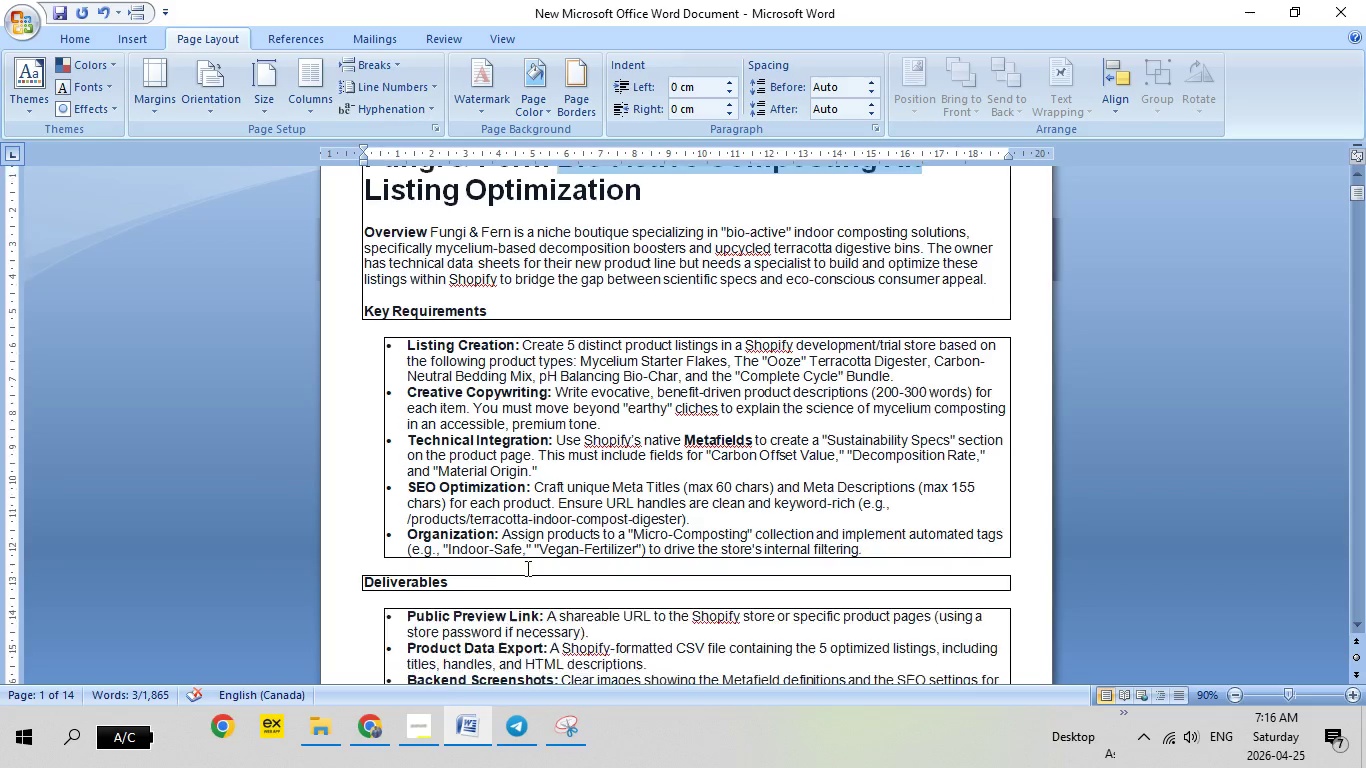 
scroll: coordinate [527, 563], scroll_direction: down, amount: 2.0
 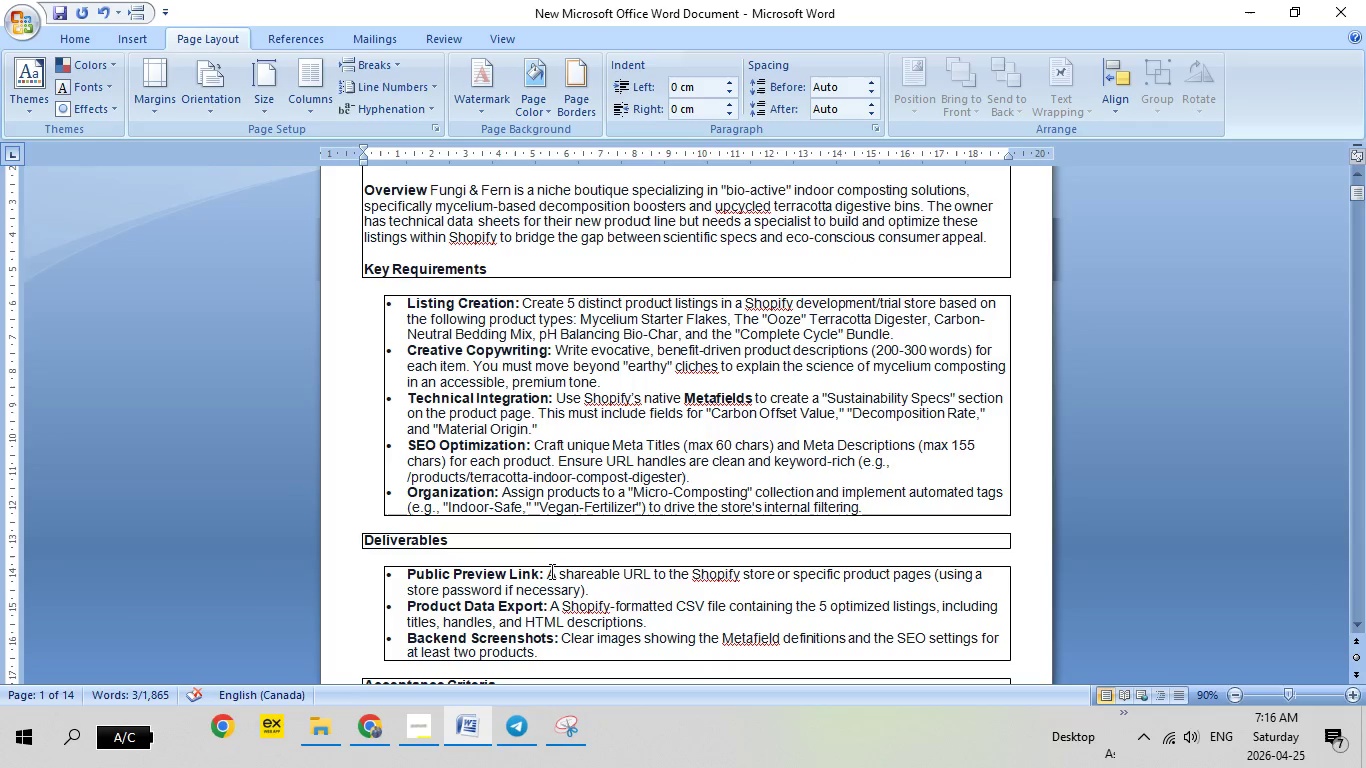 
wait(5.42)
 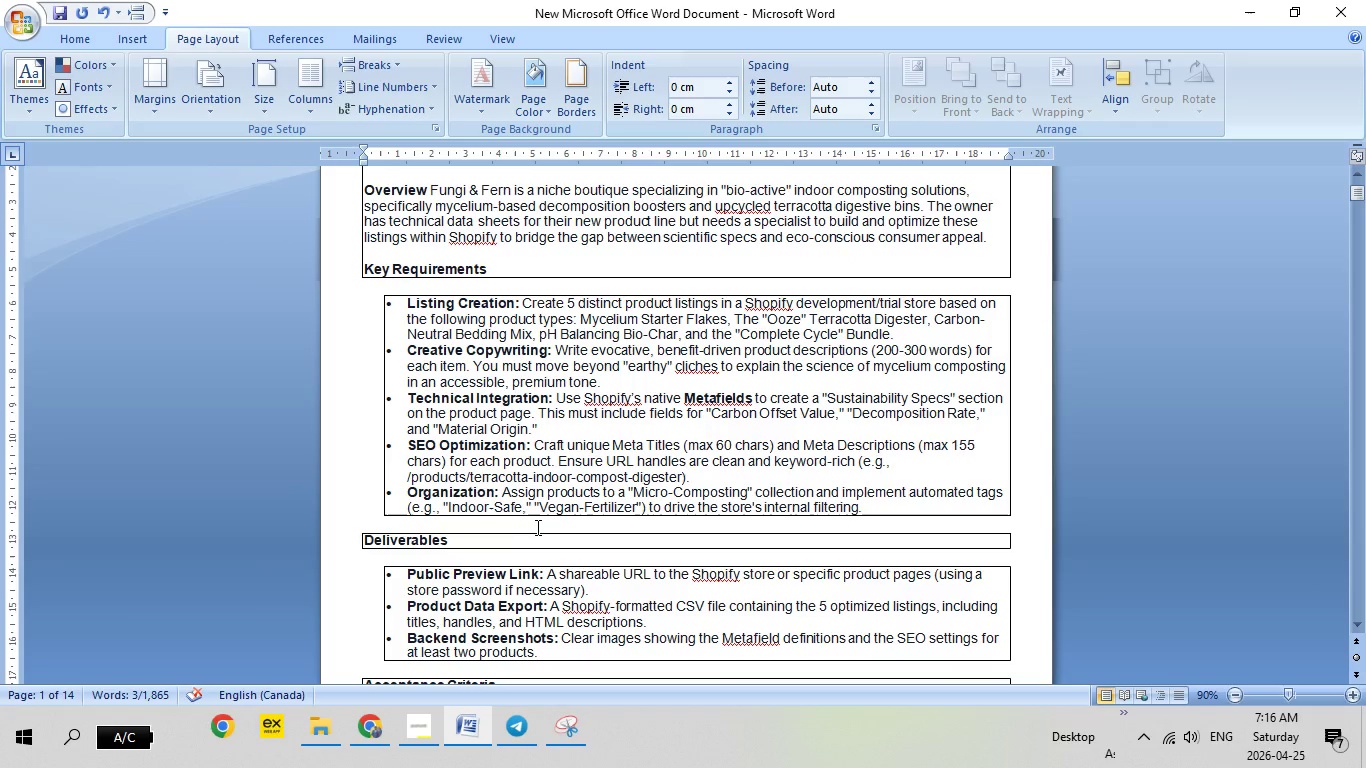 
mouse_move([506, 722])
 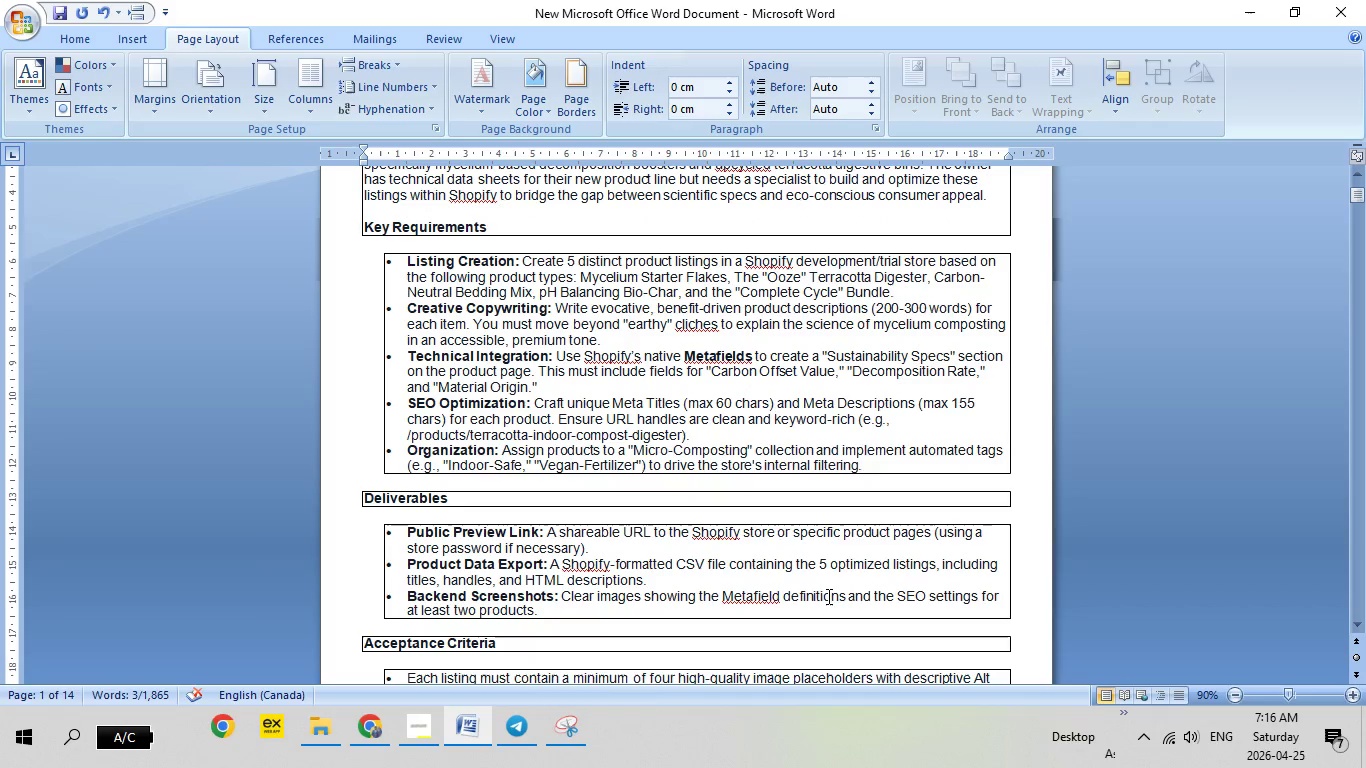 
scroll: coordinate [827, 596], scroll_direction: down, amount: 1.0
 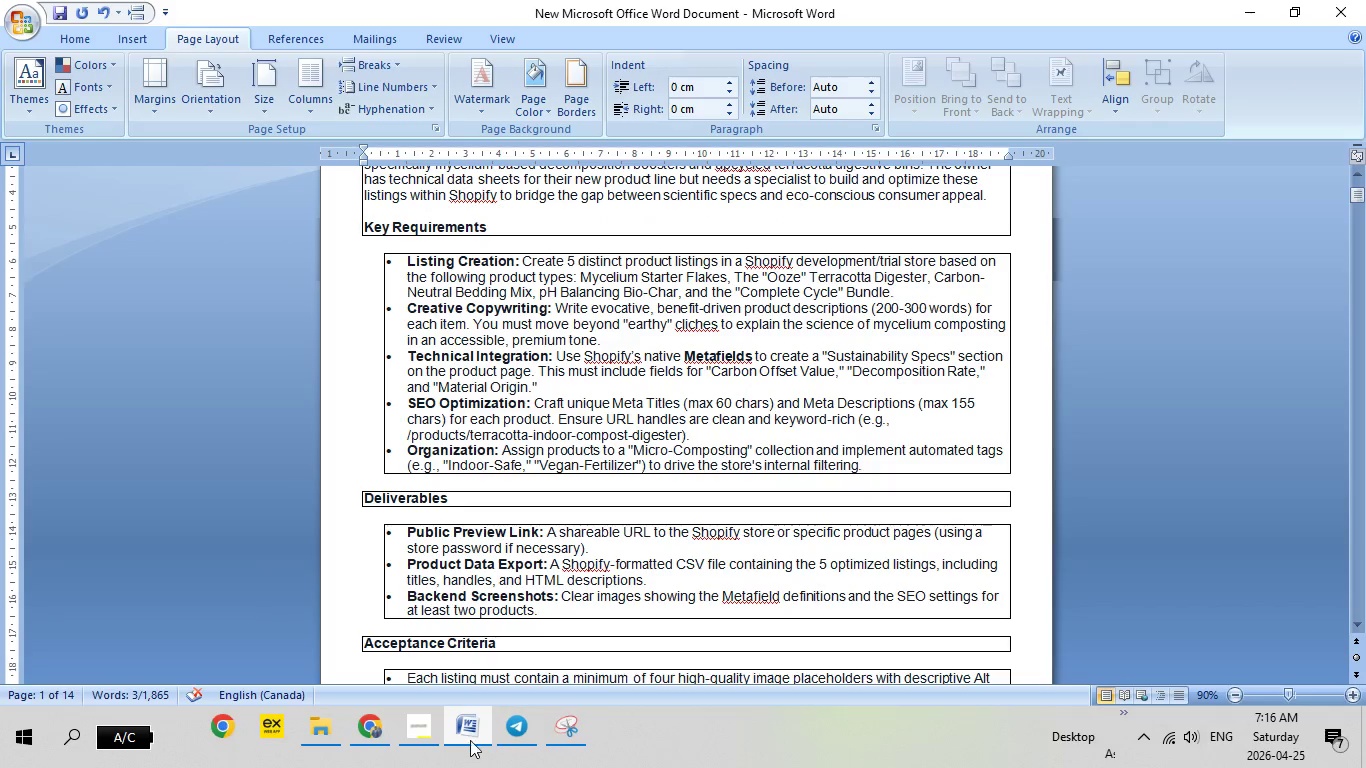 
left_click([470, 732])
 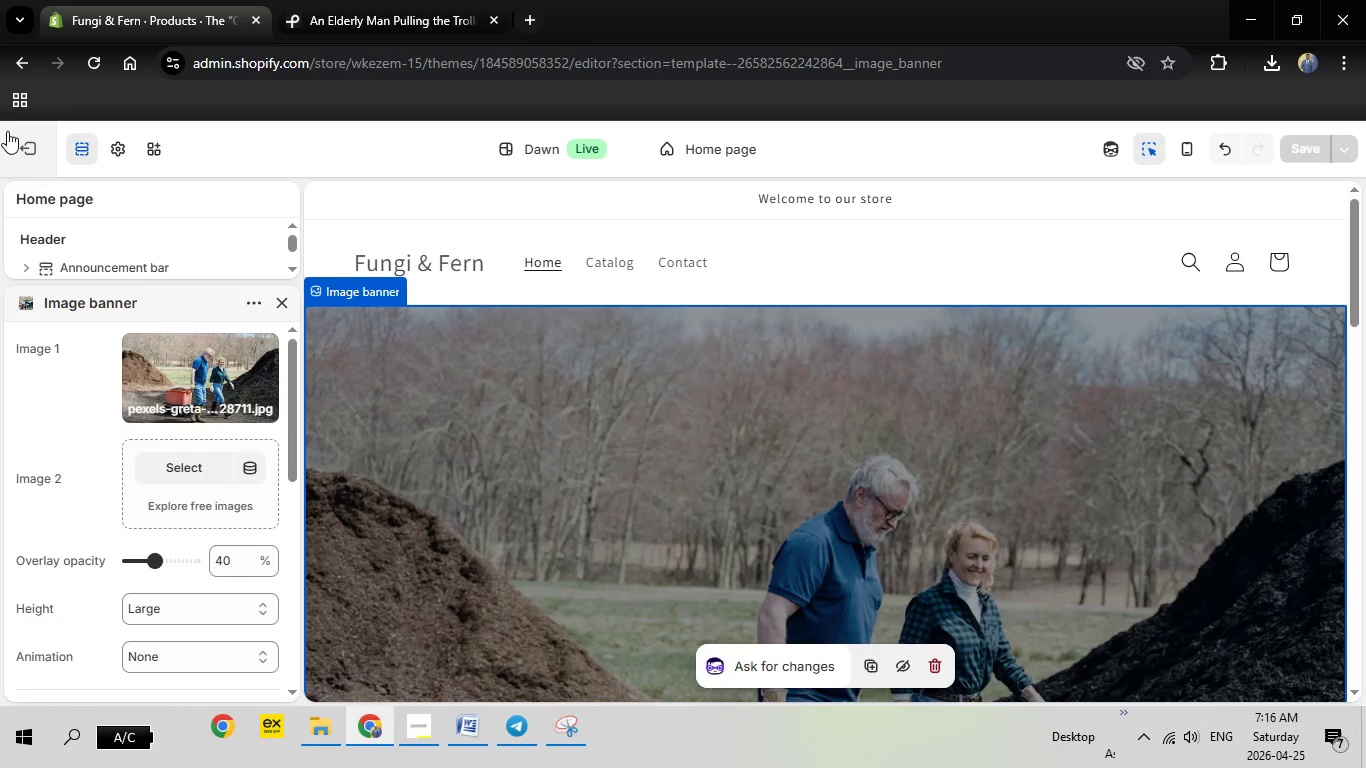 
left_click([7, 131])
 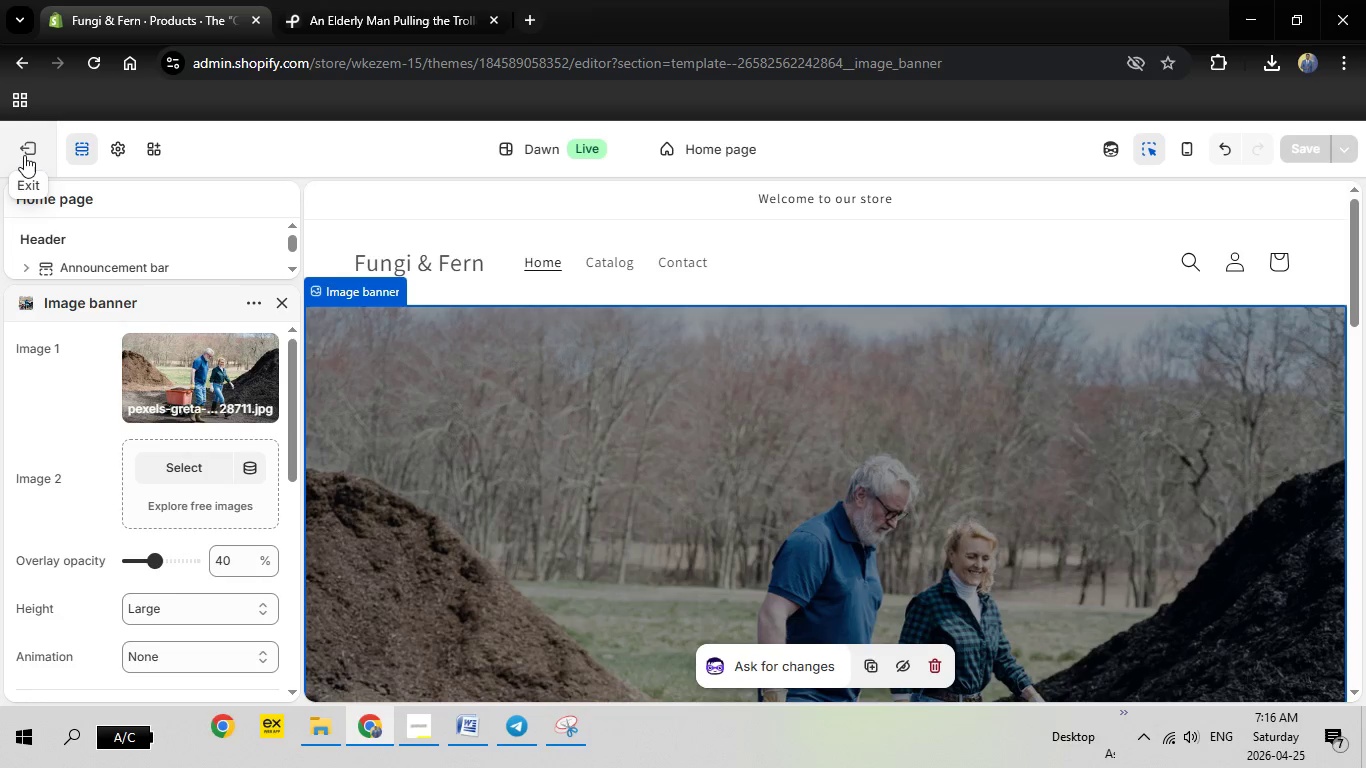 
left_click([24, 155])
 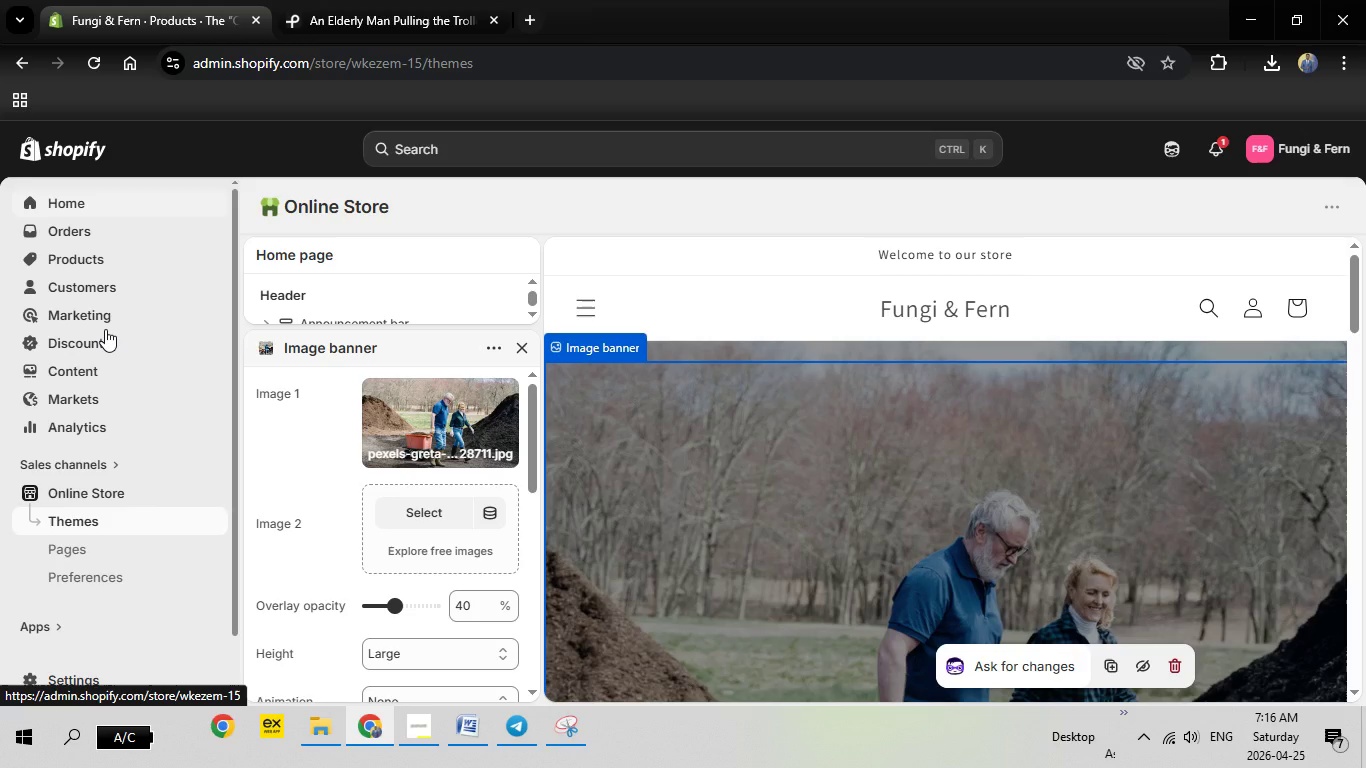 
left_click([90, 258])
 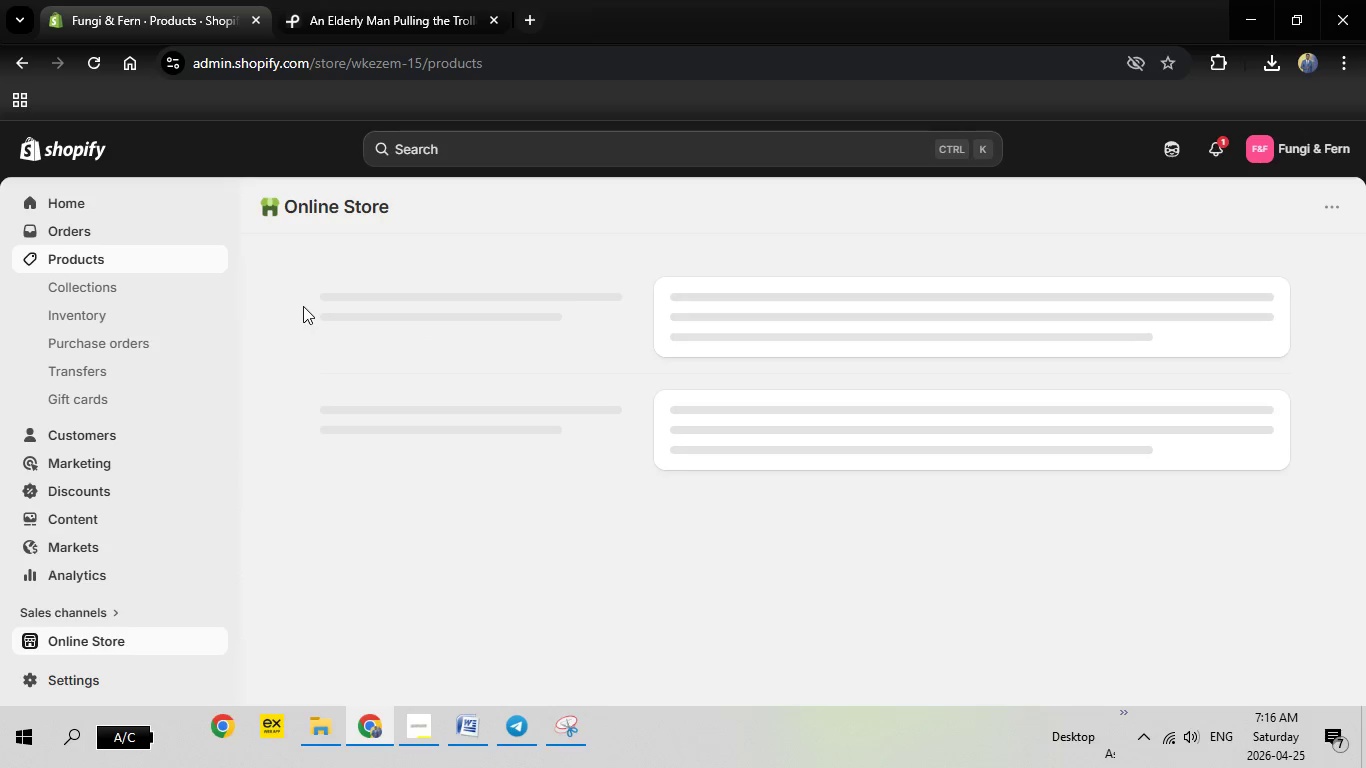 
mouse_move([341, 297])
 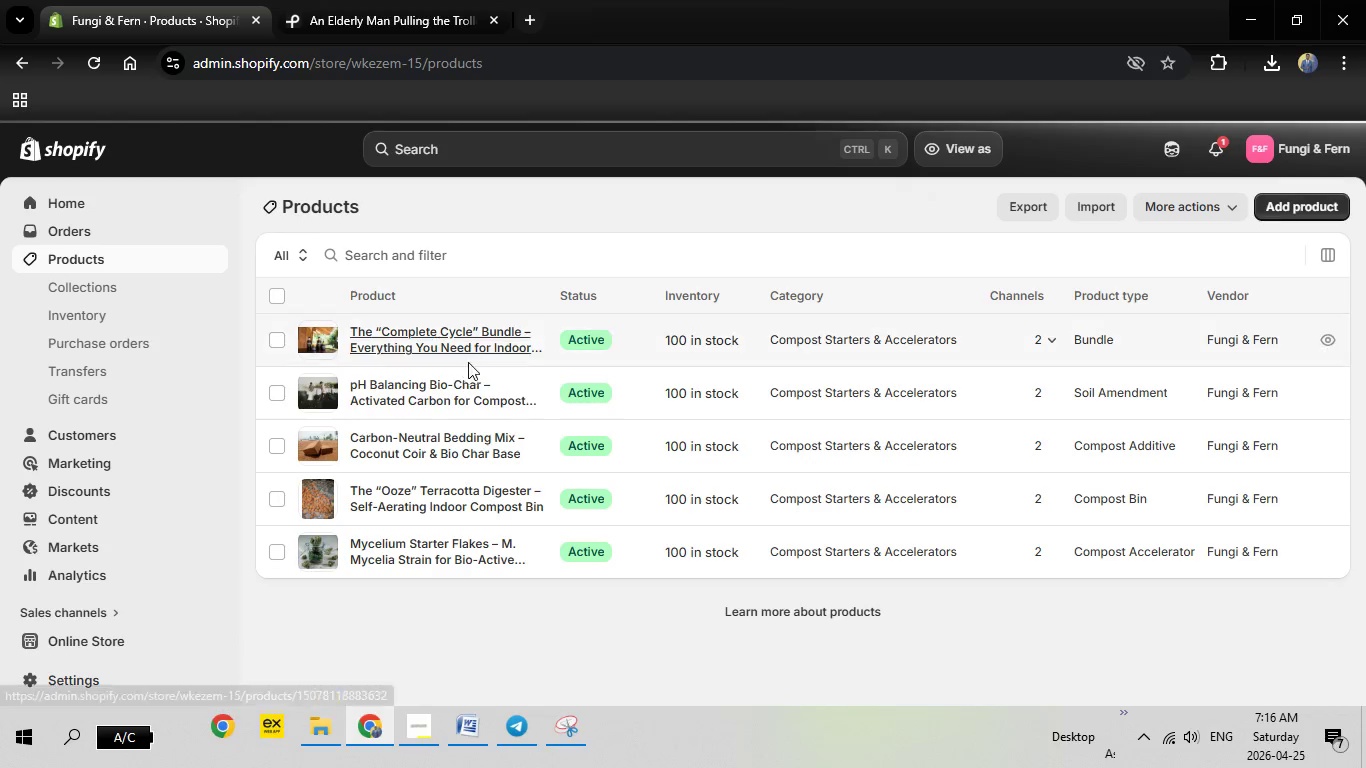 
left_click([457, 343])
 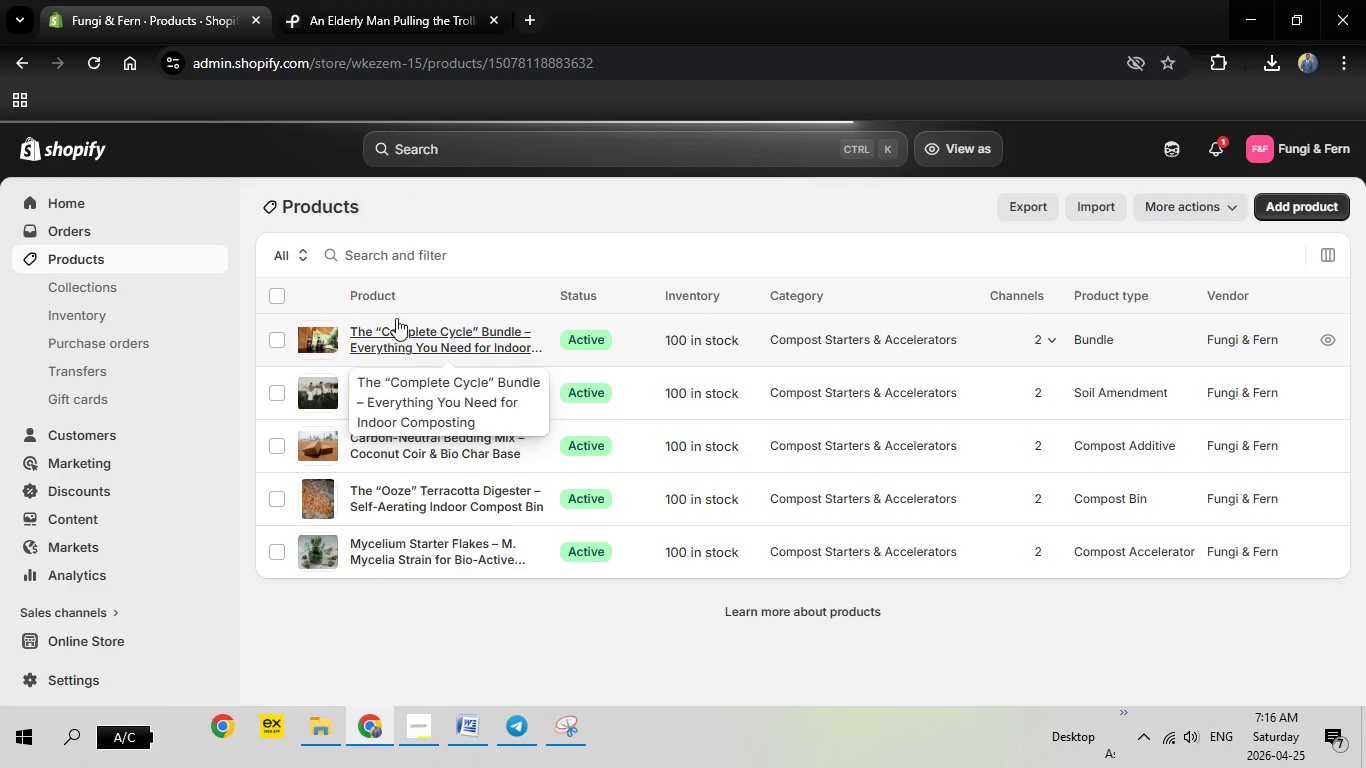 
wait(5.6)
 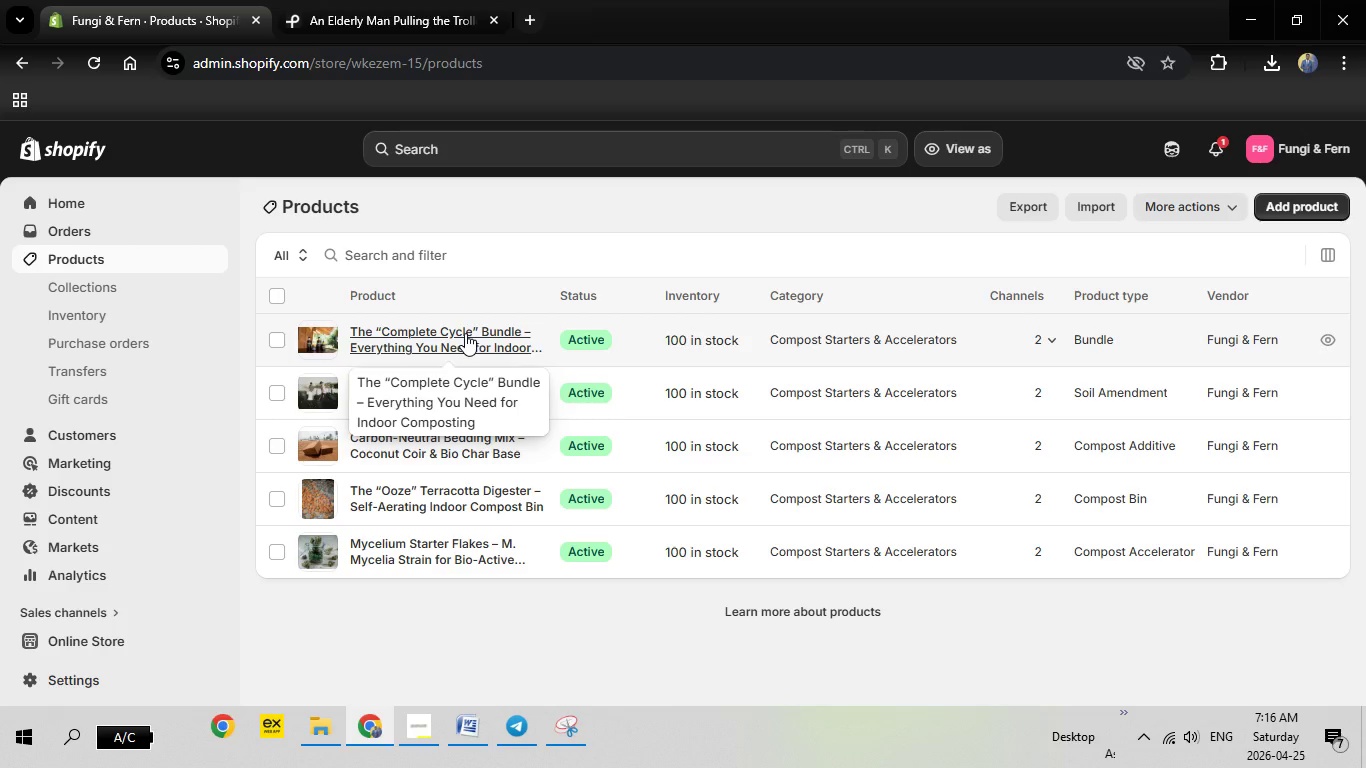 
mouse_move([559, 337])
 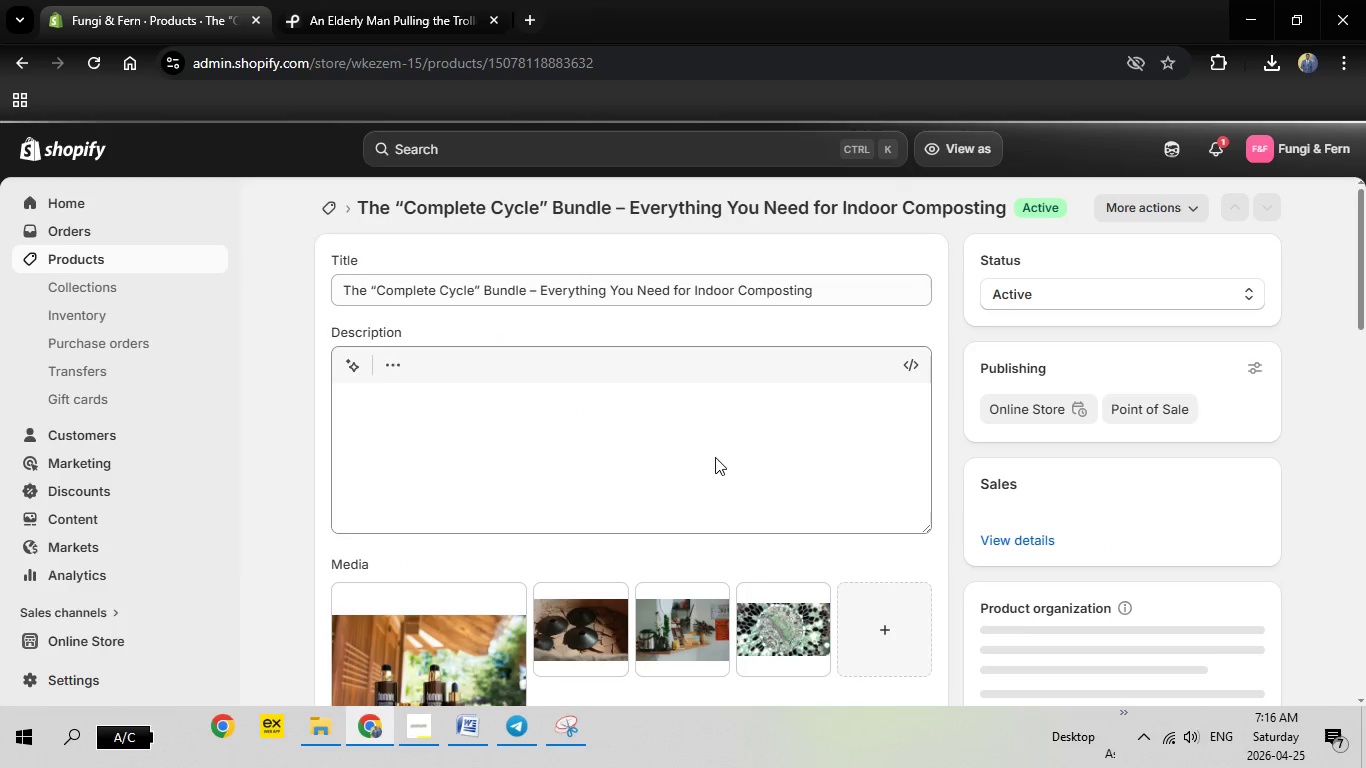 
scroll: coordinate [1022, 463], scroll_direction: down, amount: 40.0
 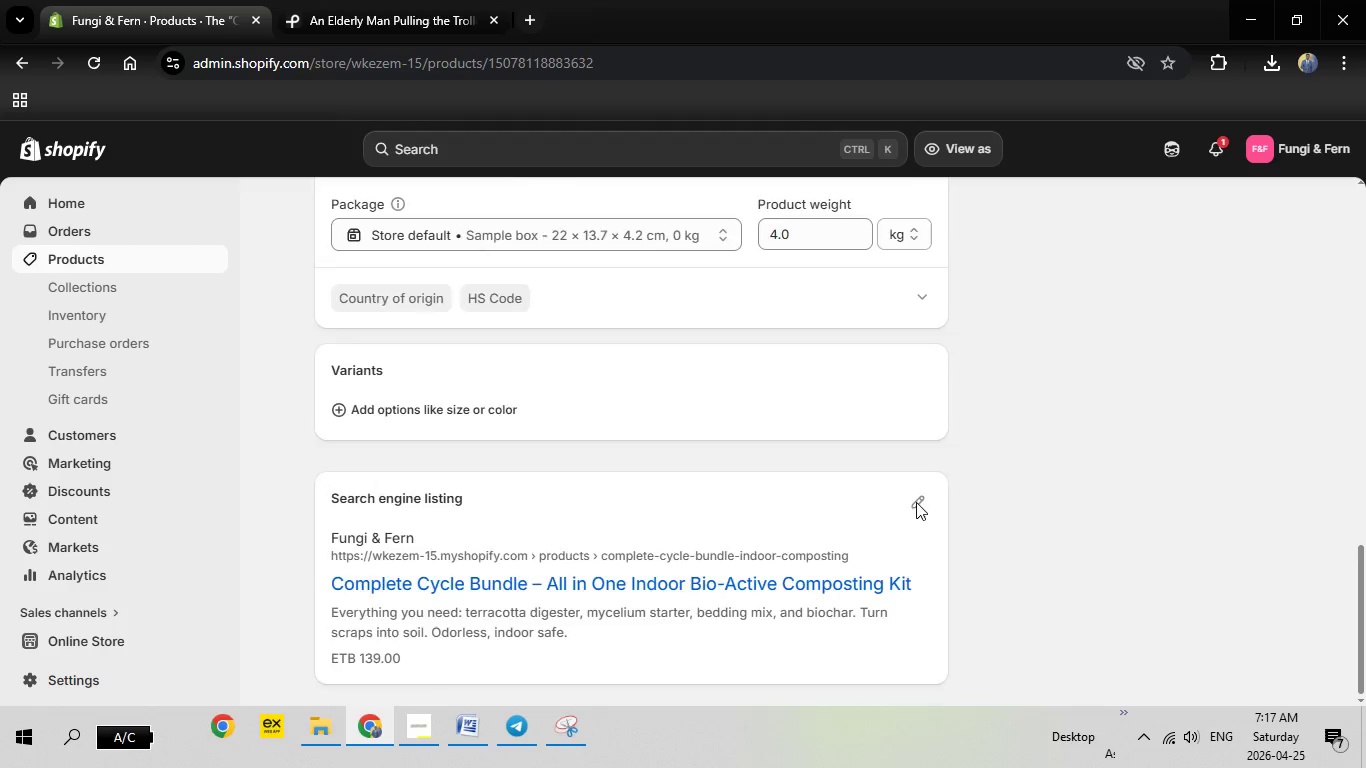 
left_click([916, 502])
 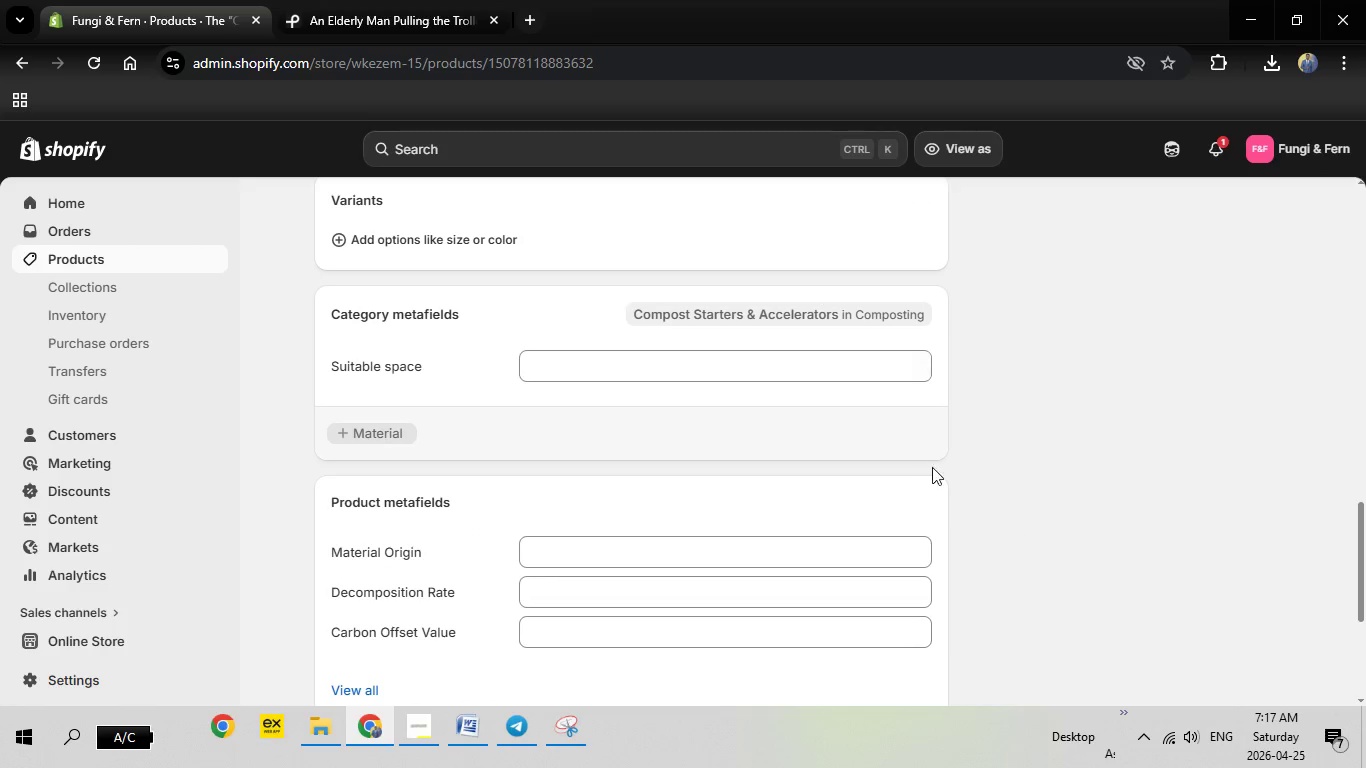 
scroll: coordinate [980, 472], scroll_direction: down, amount: 8.0
 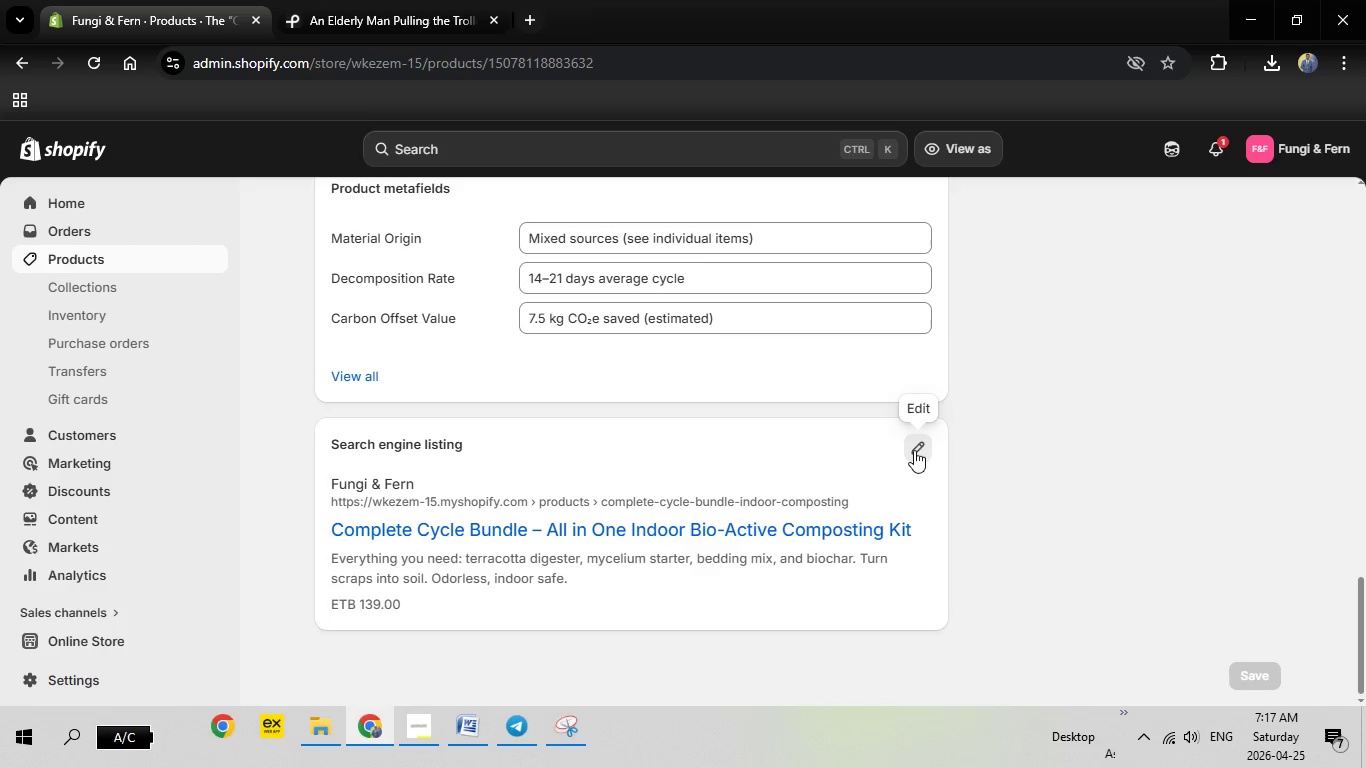 
left_click([914, 450])
 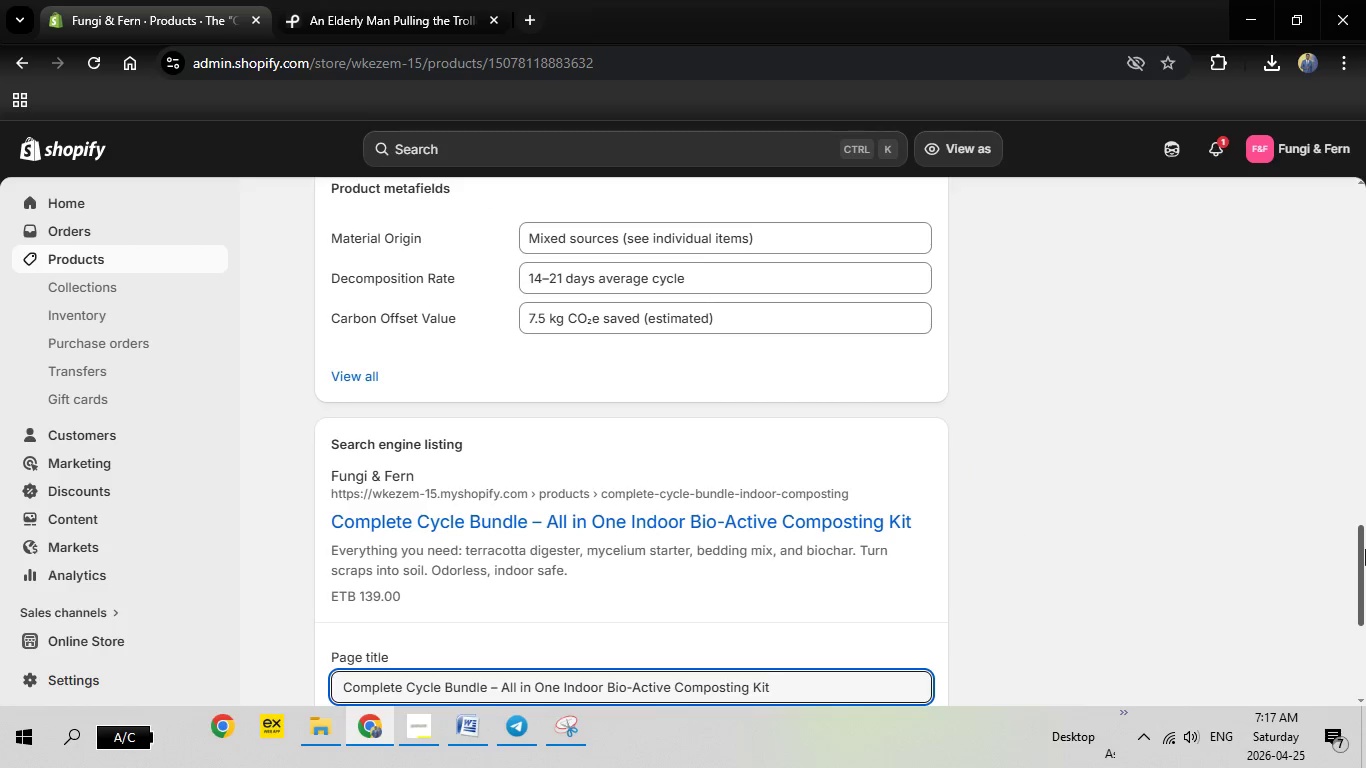 
left_click_drag(start_coordinate=[1365, 549], to_coordinate=[1365, 598])
 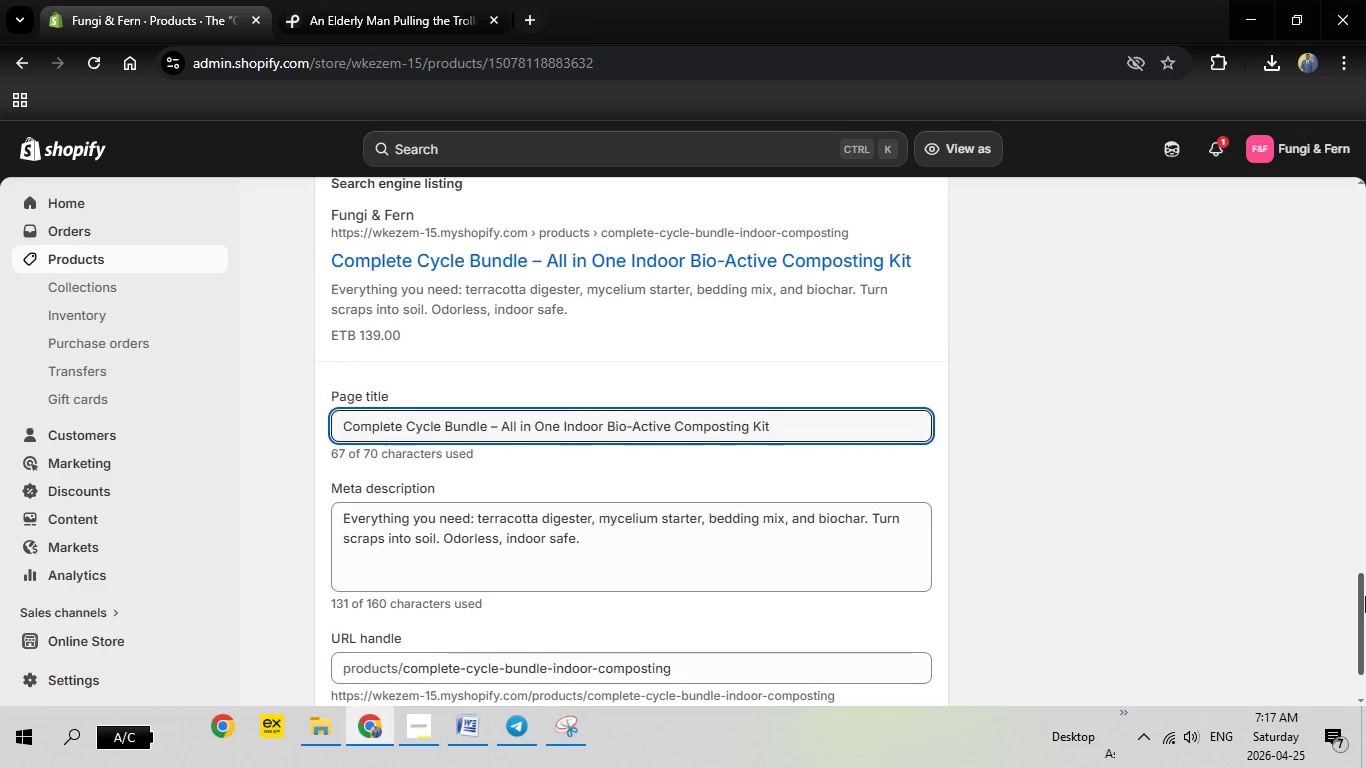 
wait(8.52)
 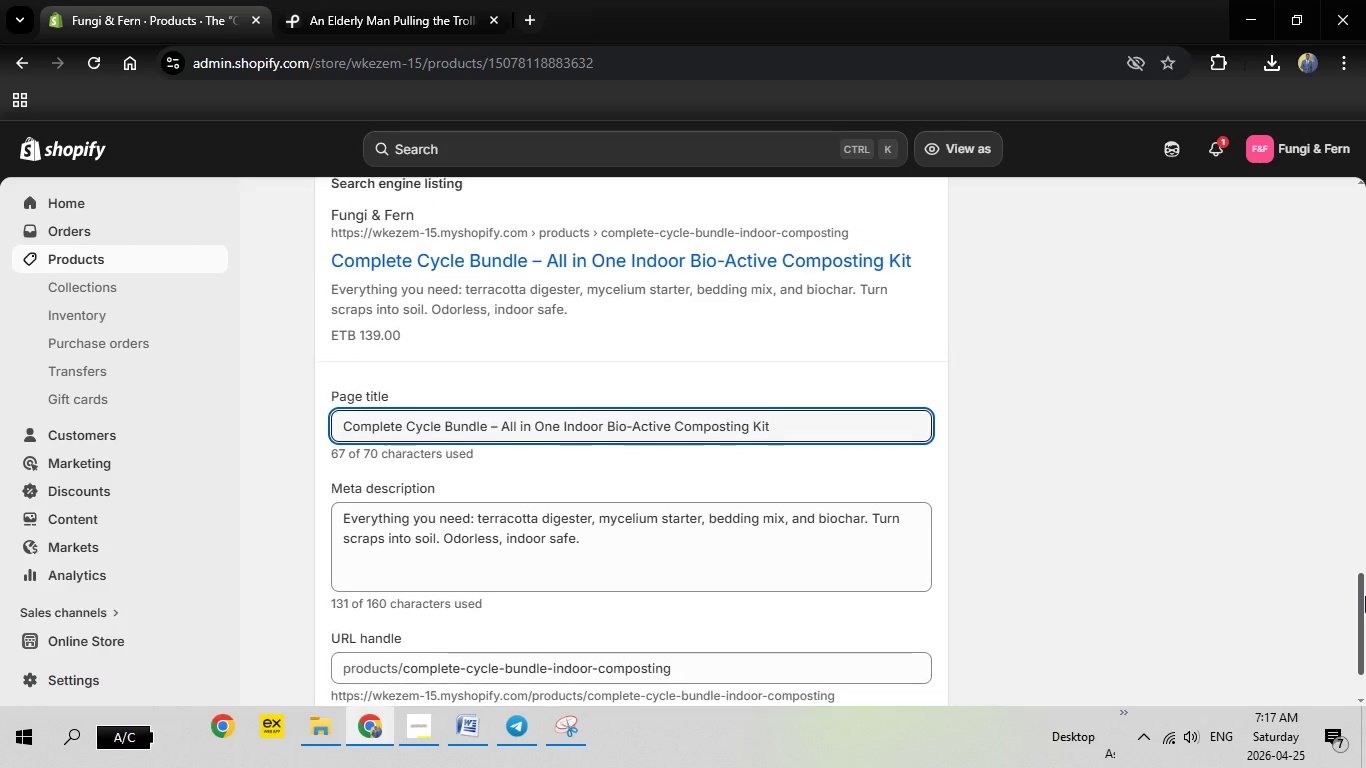 
left_click([1344, 64])
 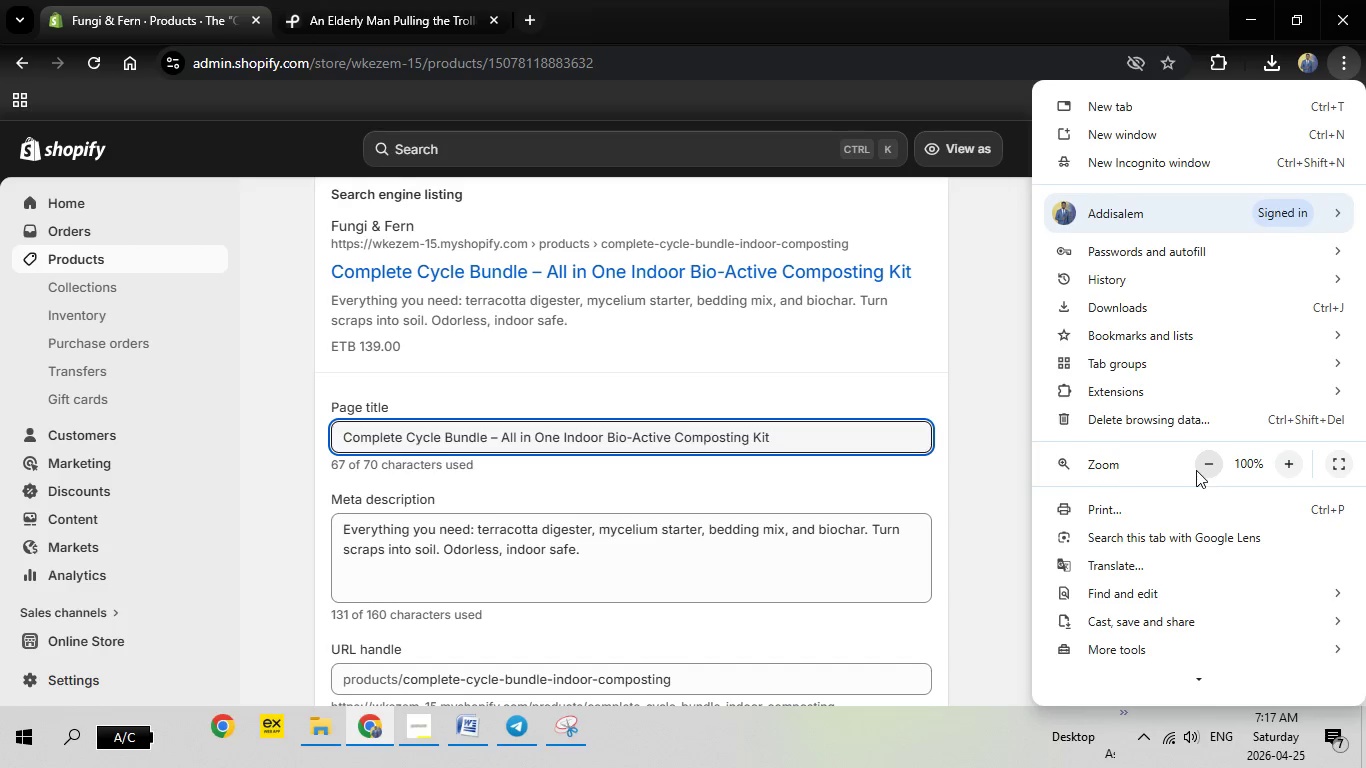 
left_click([1207, 470])
 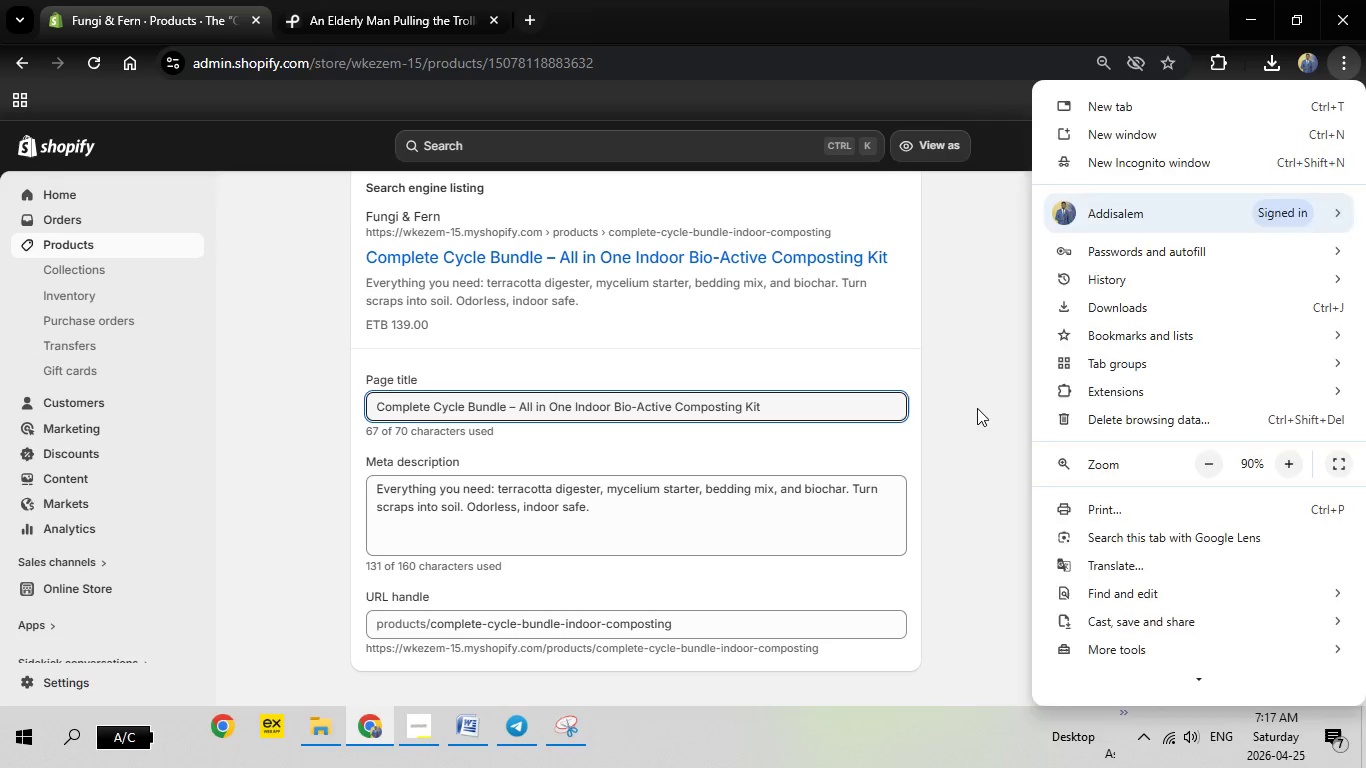 
left_click([977, 408])
 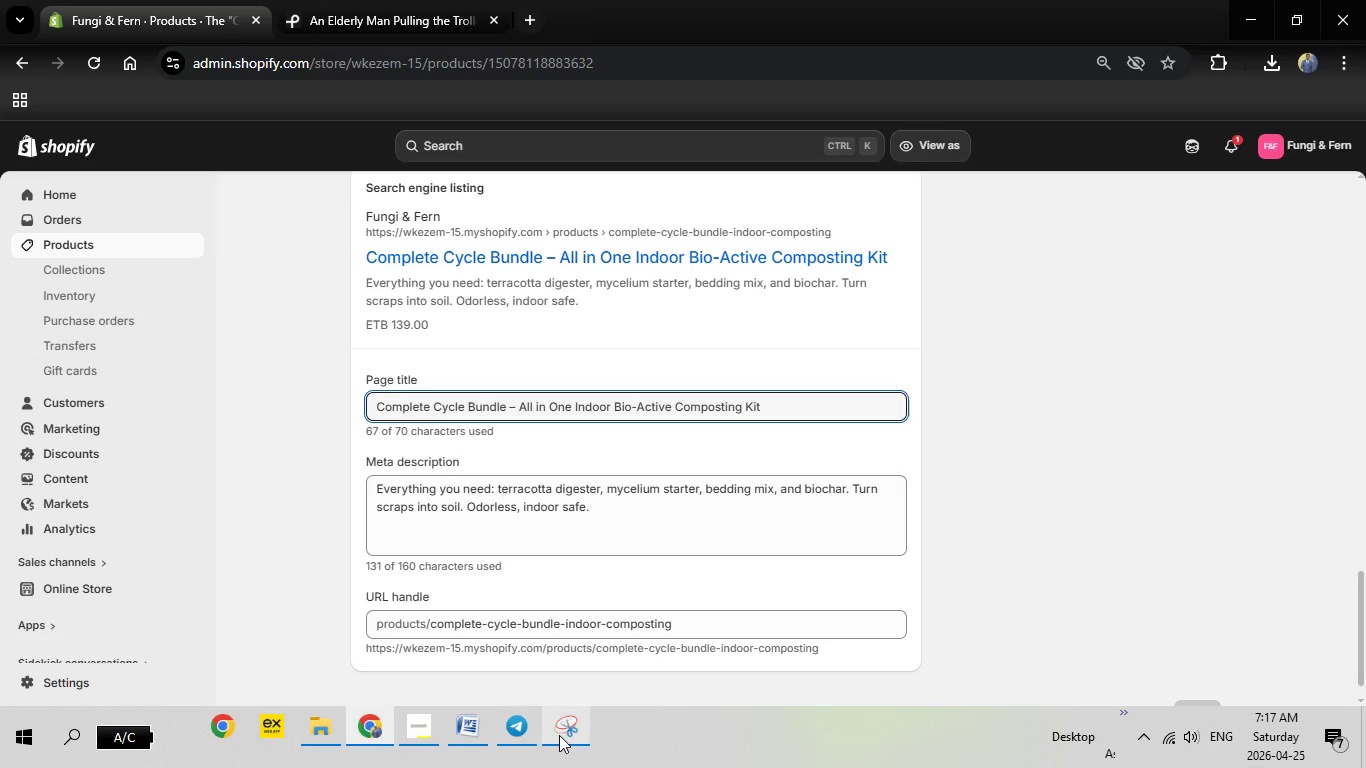 
left_click([559, 735])
 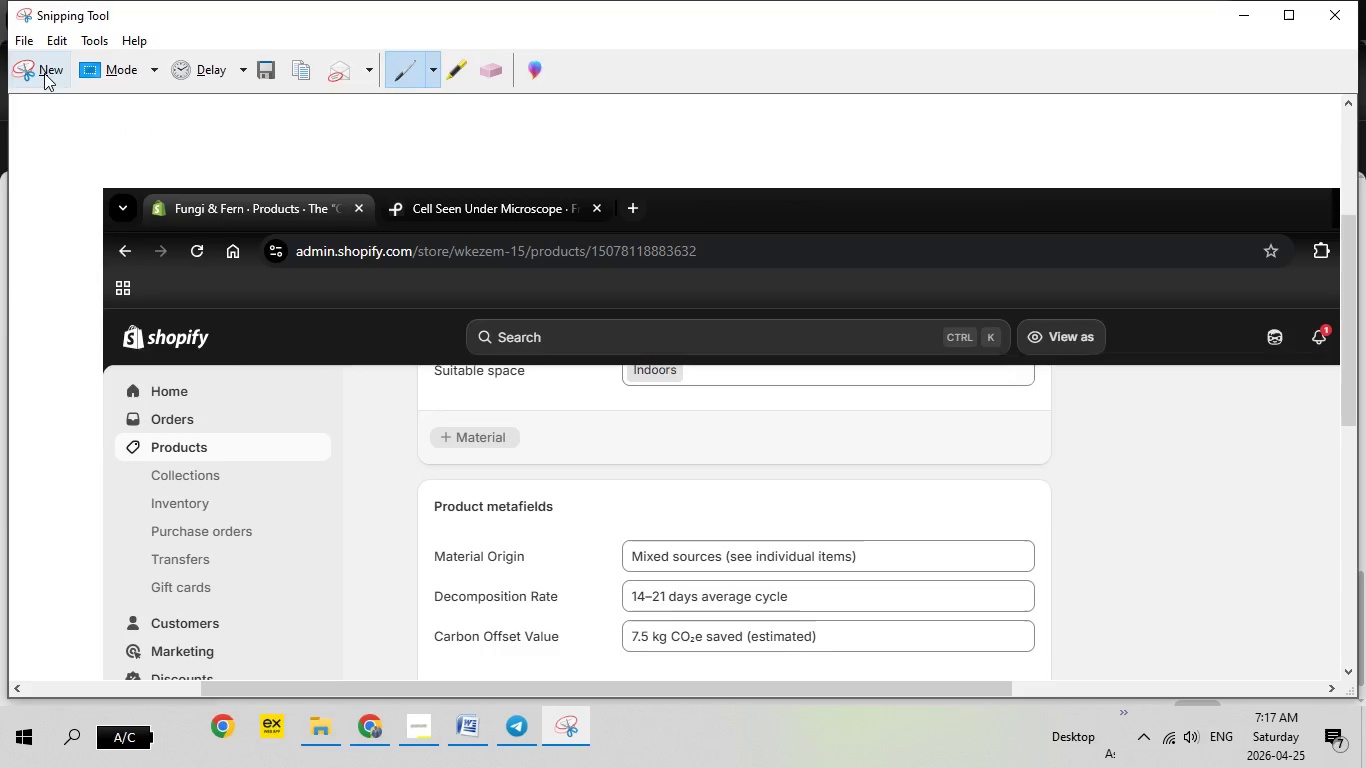 
left_click([43, 71])
 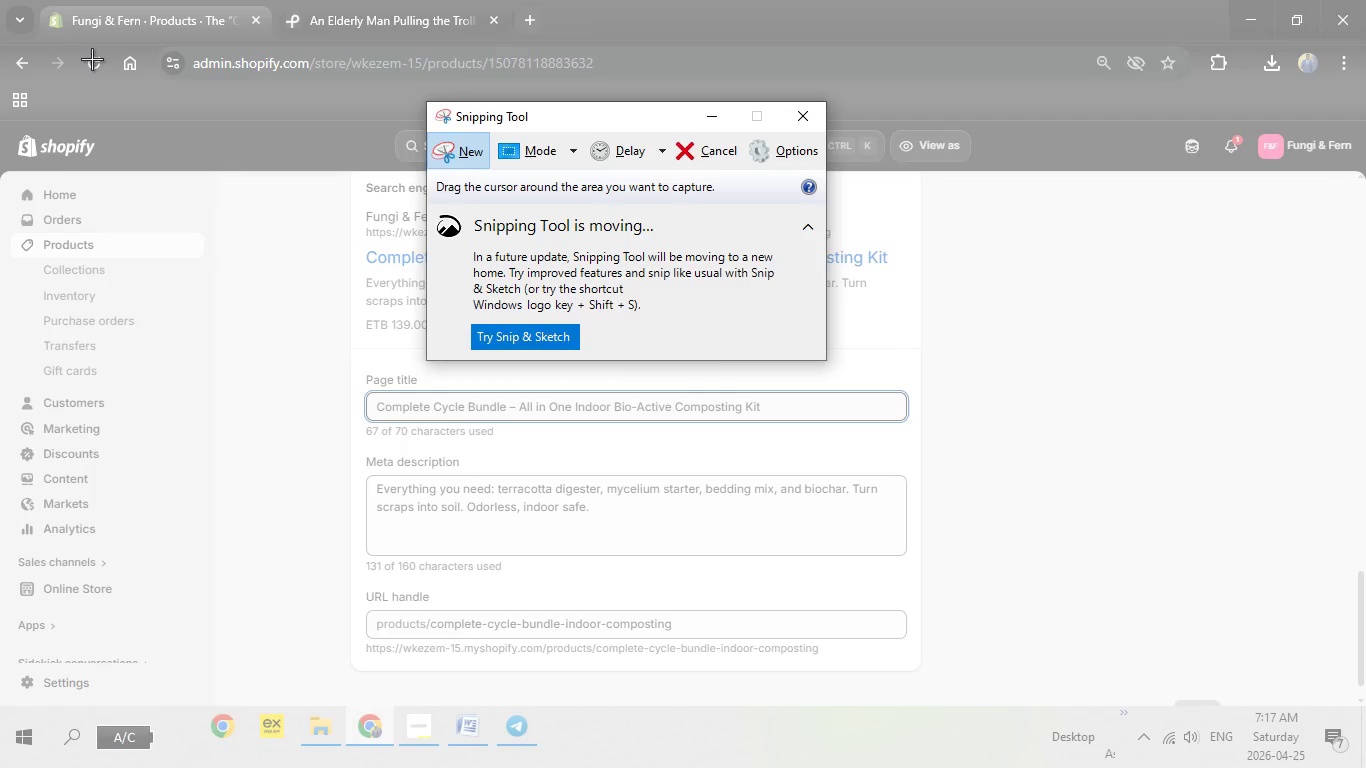 
wait(16.31)
 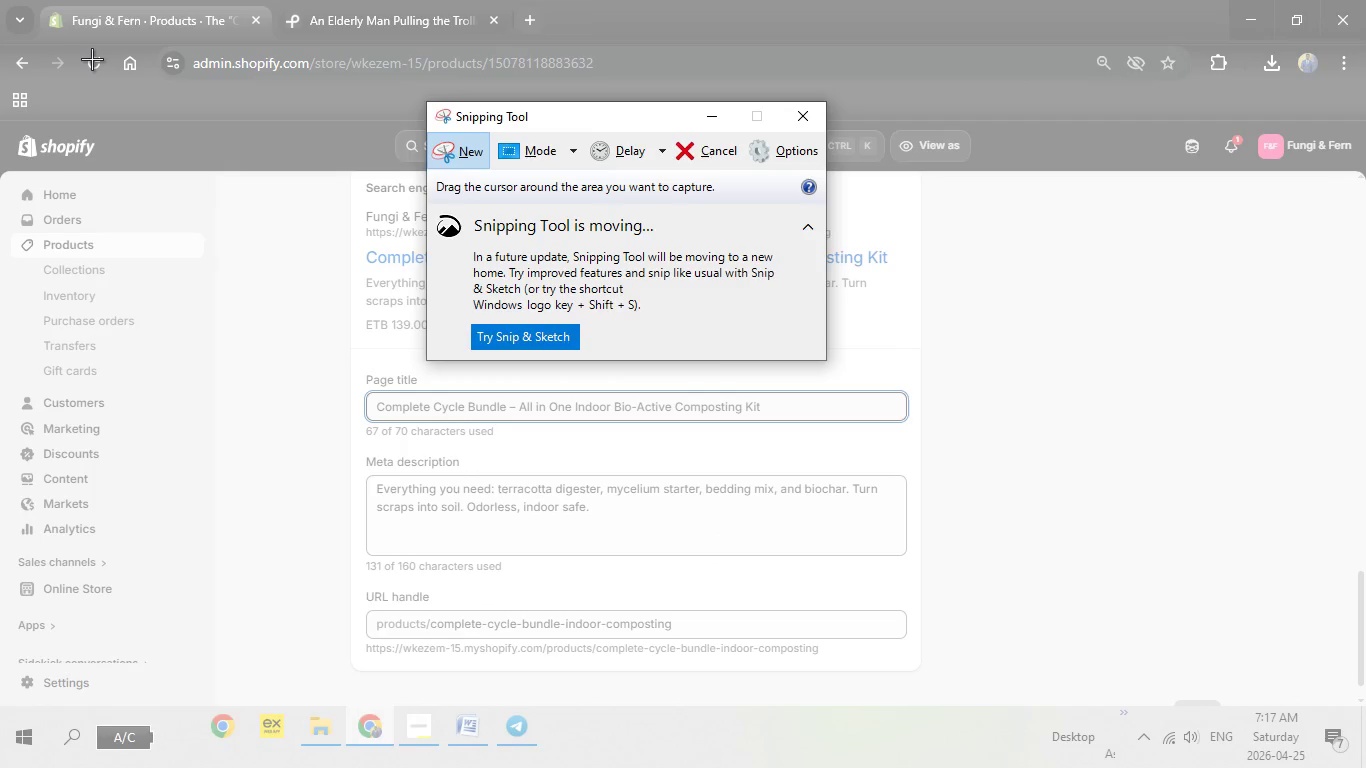 
left_click([465, 152])
 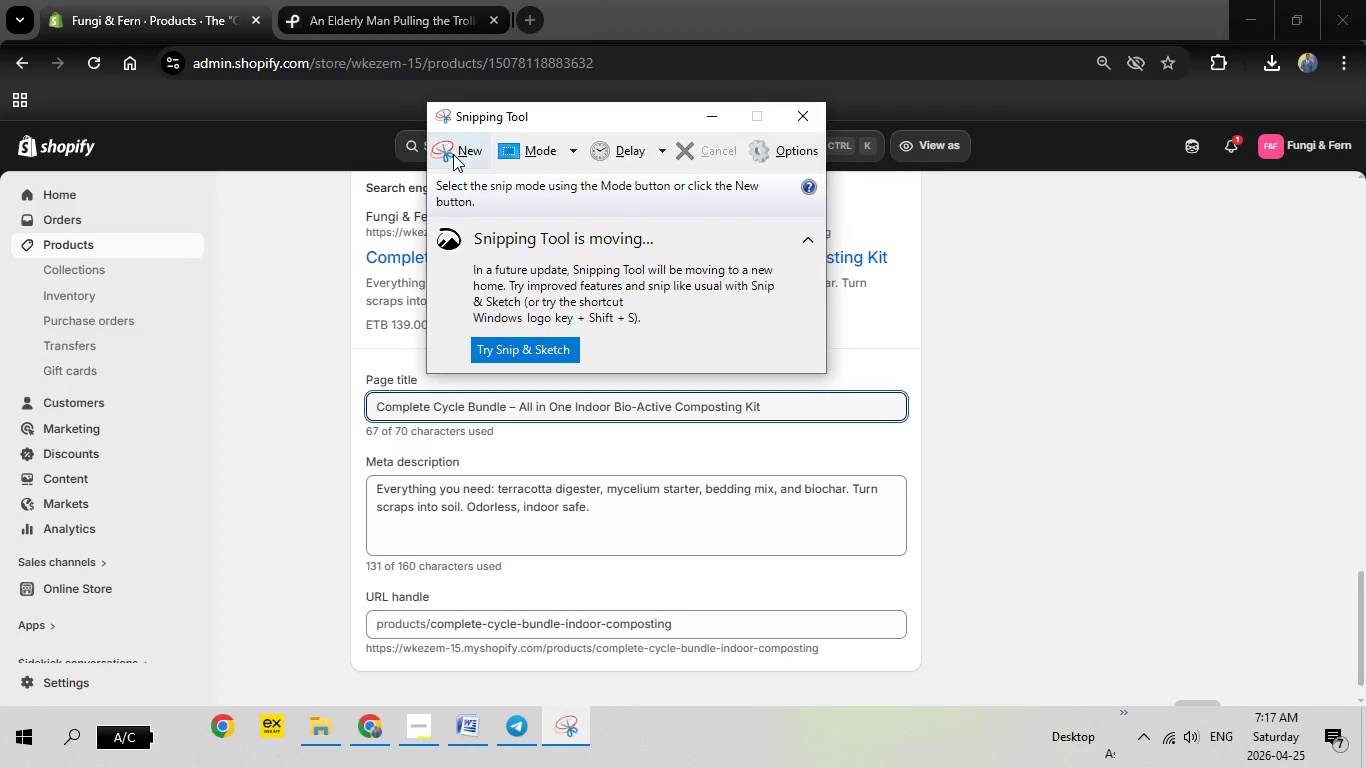 
left_click([453, 154])
 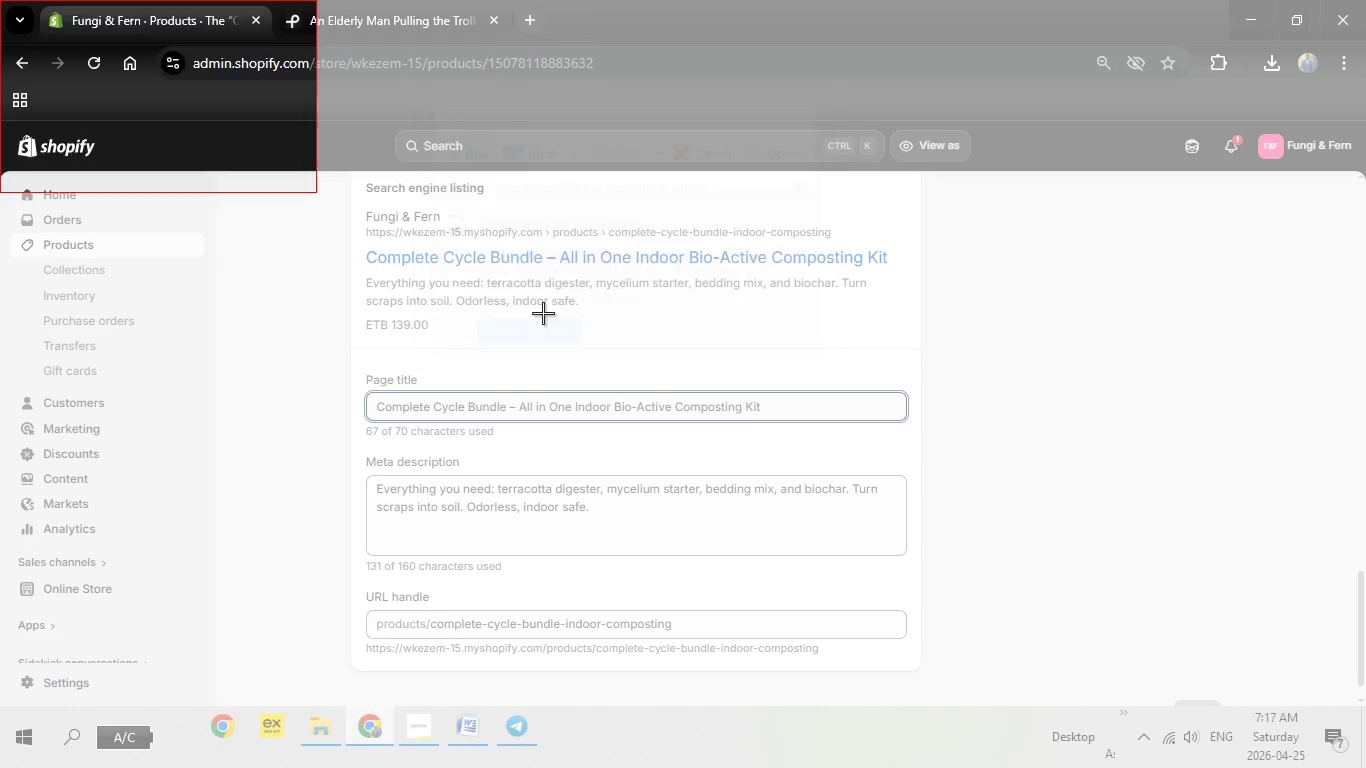 
left_click_drag(start_coordinate=[0, 0], to_coordinate=[1365, 767])
 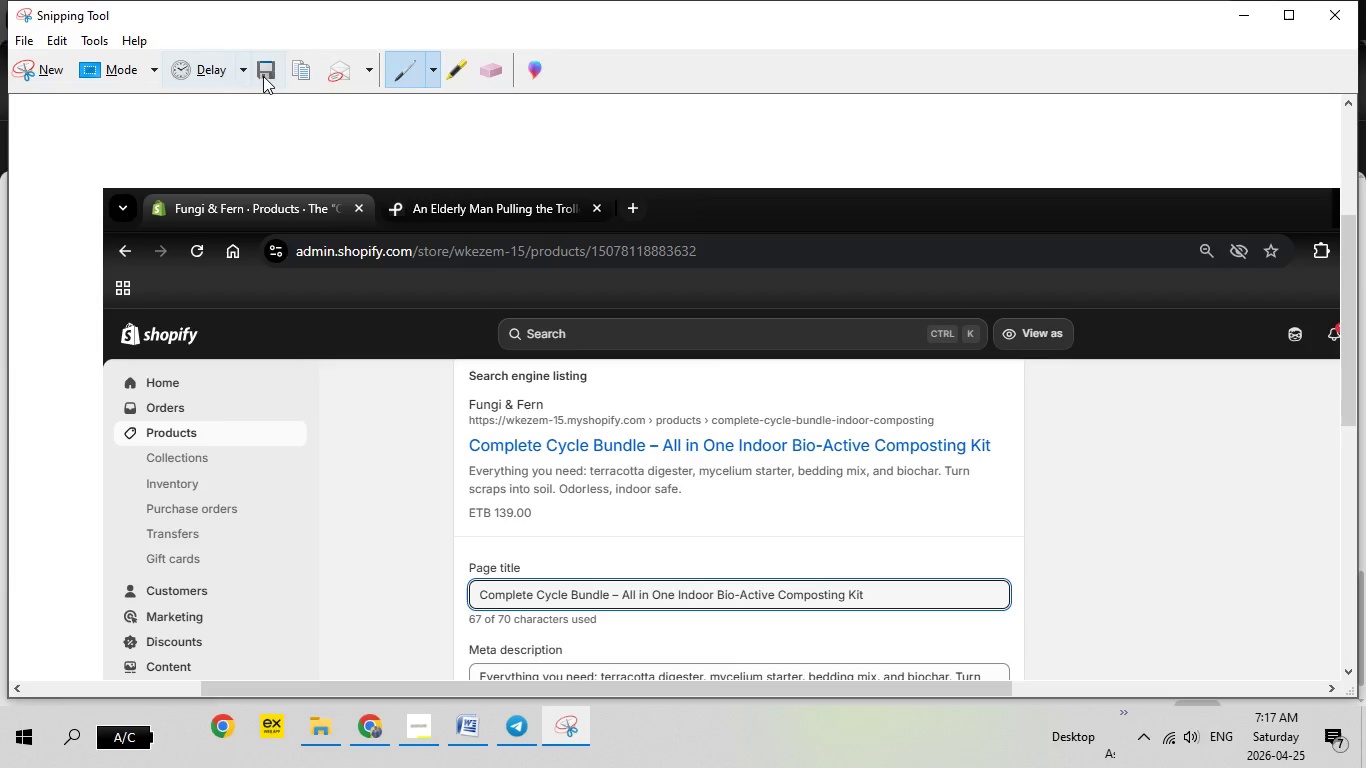 
left_click([263, 76])
 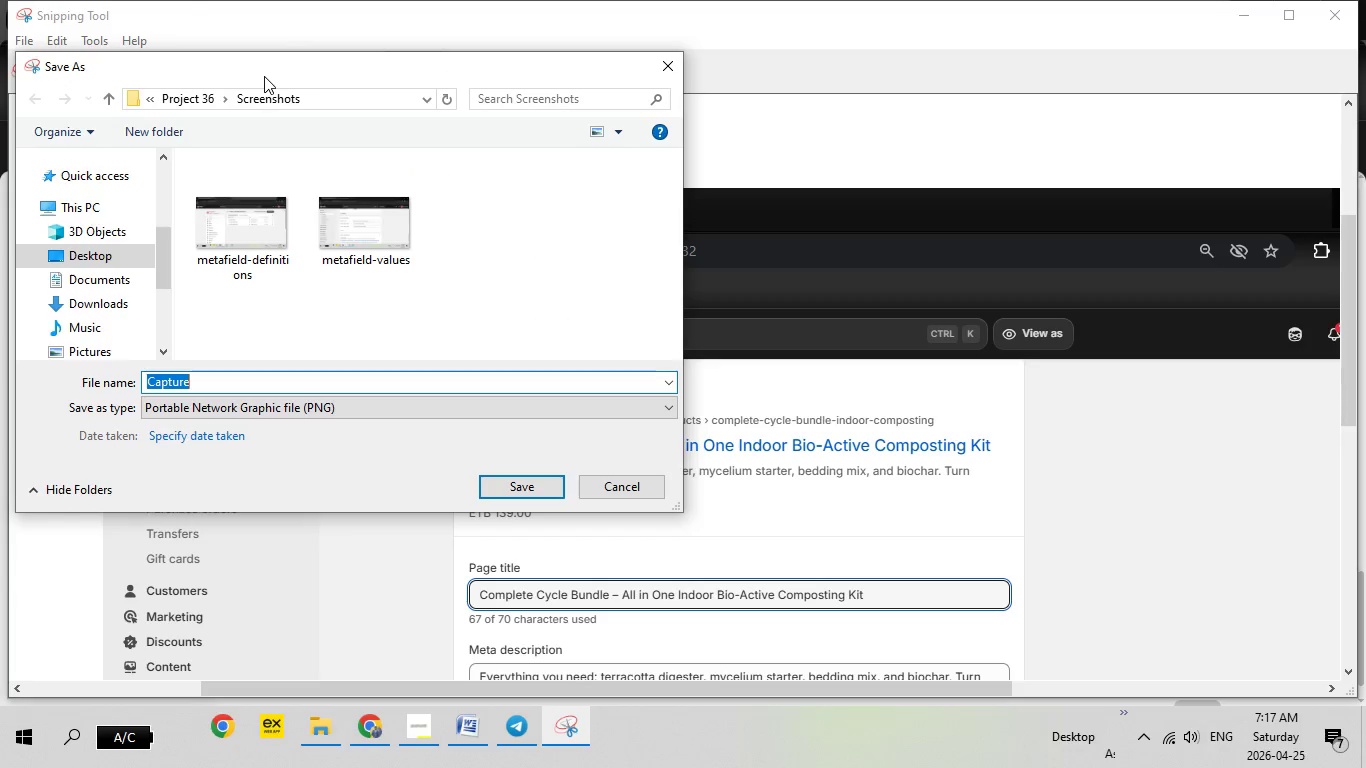 
type(seo-product-1)
 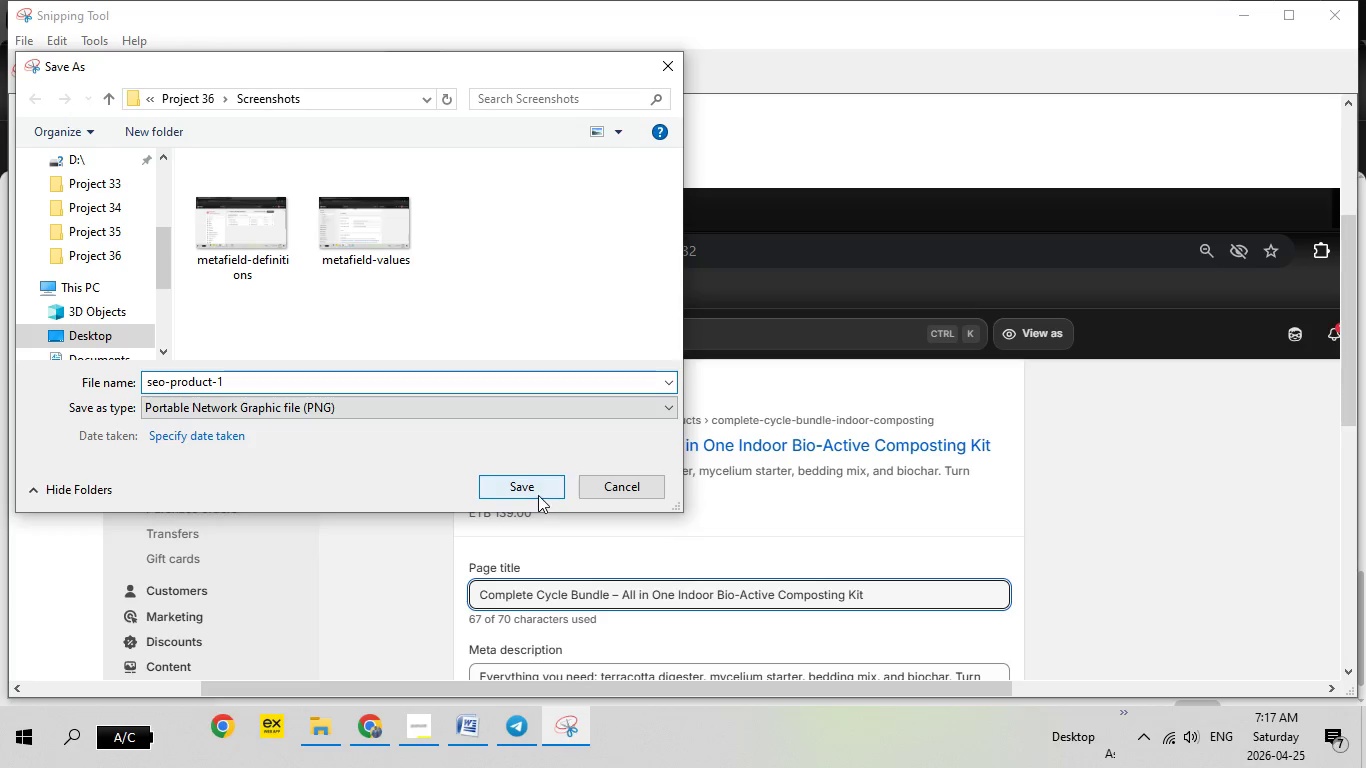 
left_click([536, 495])
 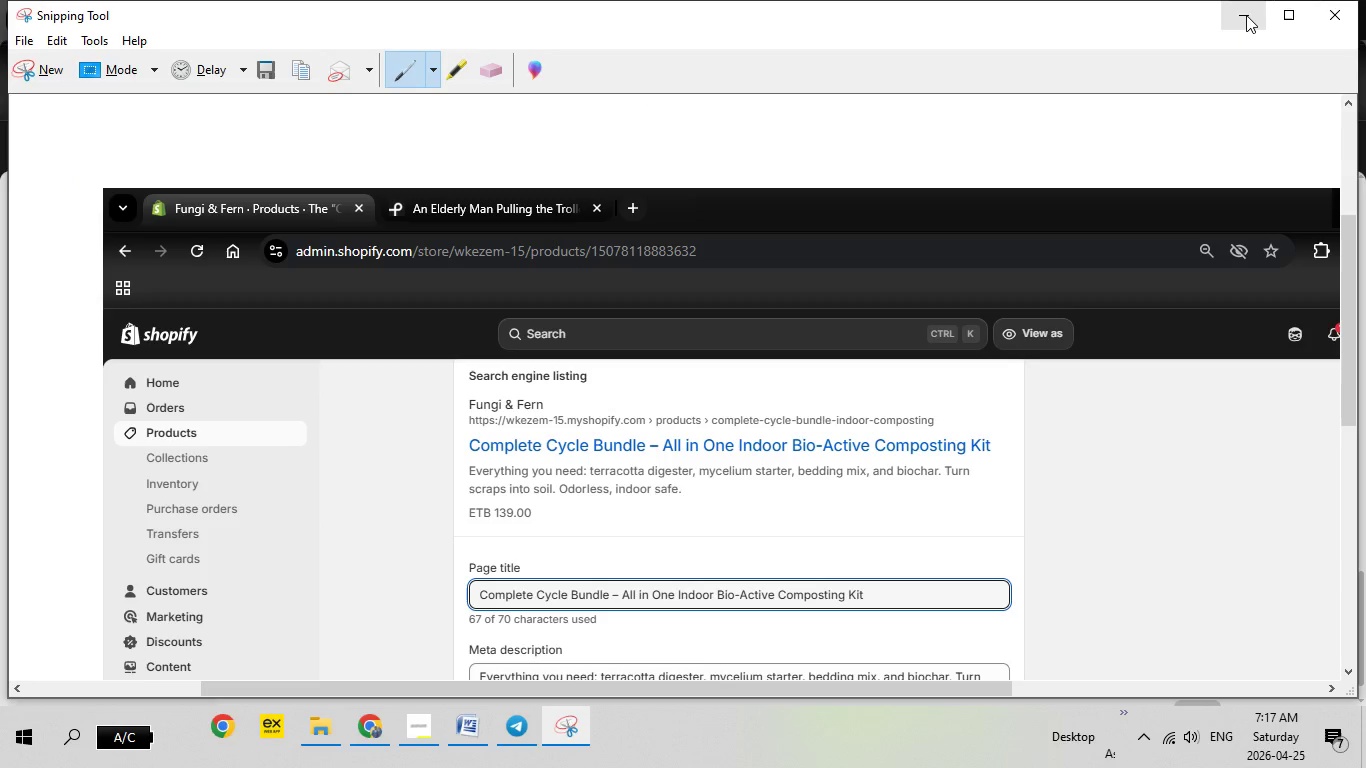 
left_click([1246, 15])
 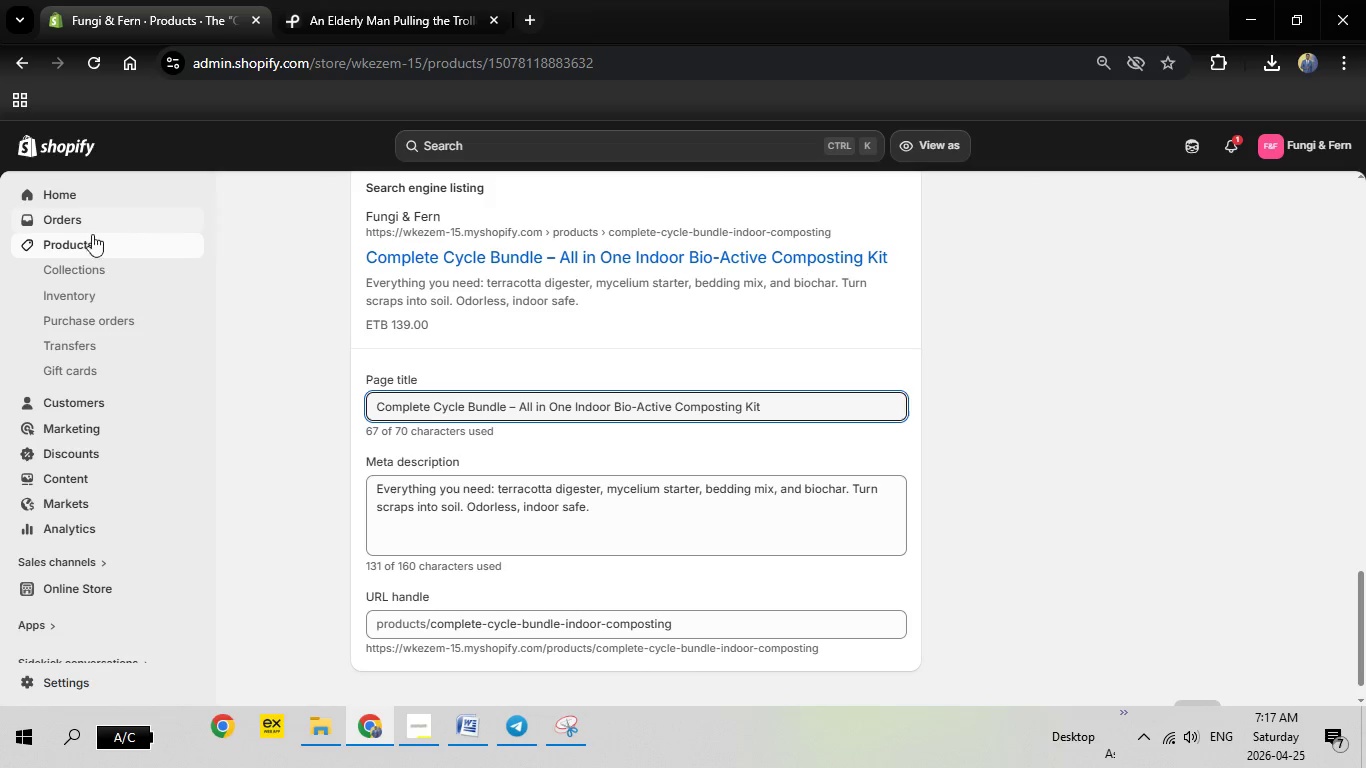 
left_click([62, 244])
 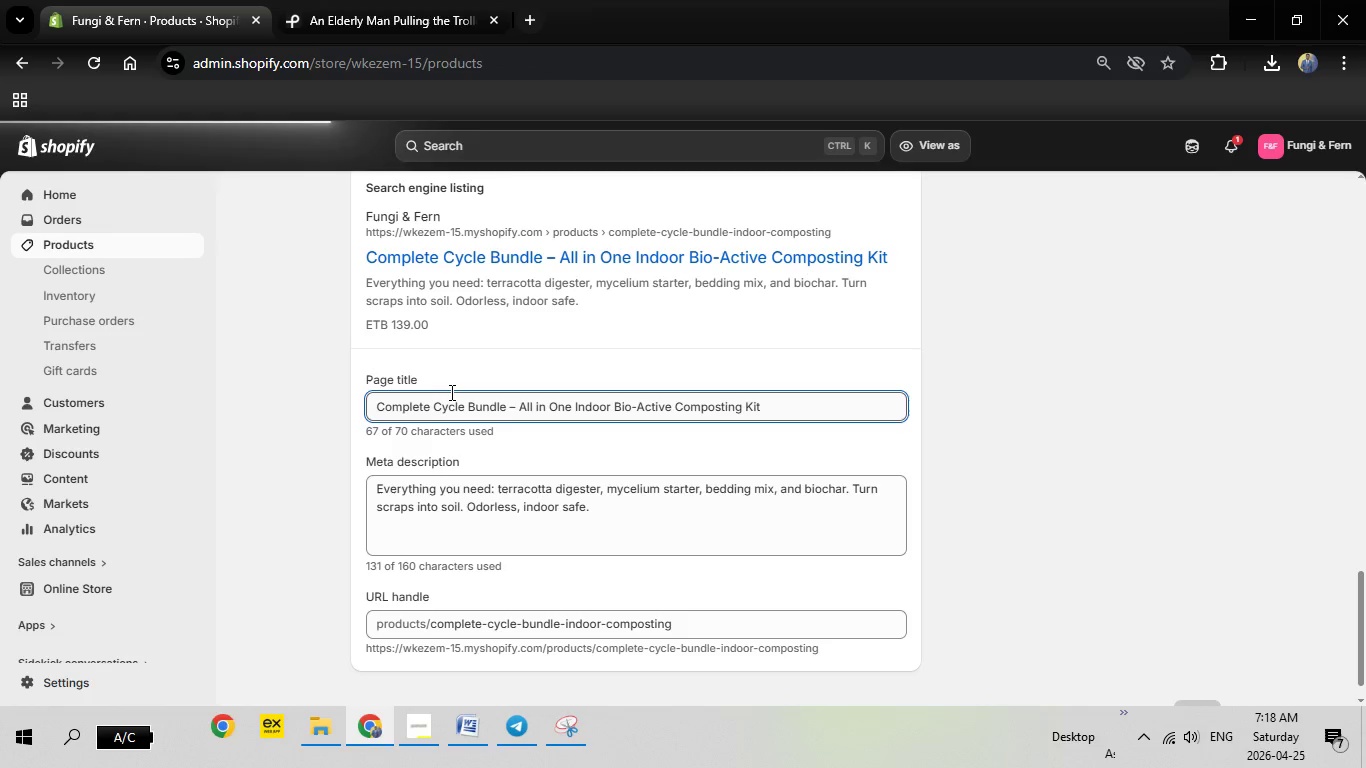 
wait(8.91)
 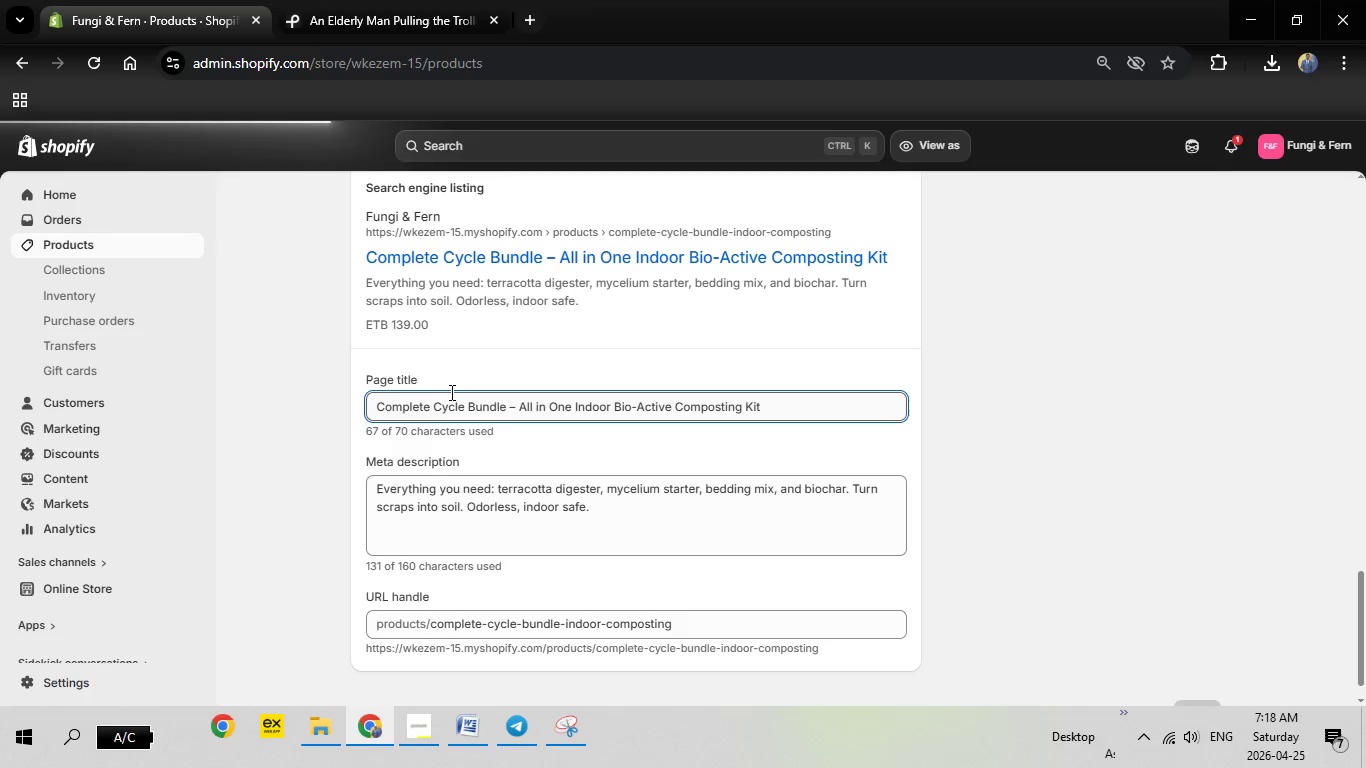 
left_click([363, 410])
 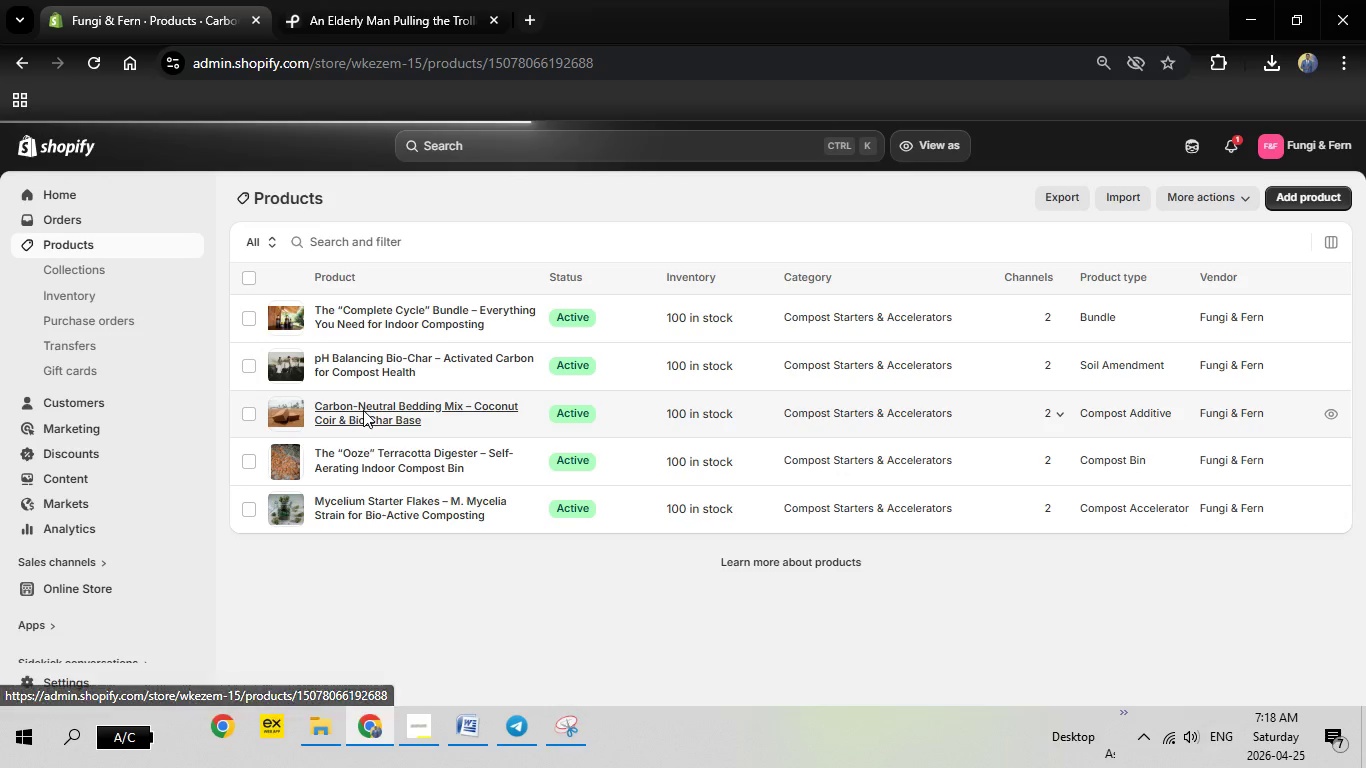 
wait(5.98)
 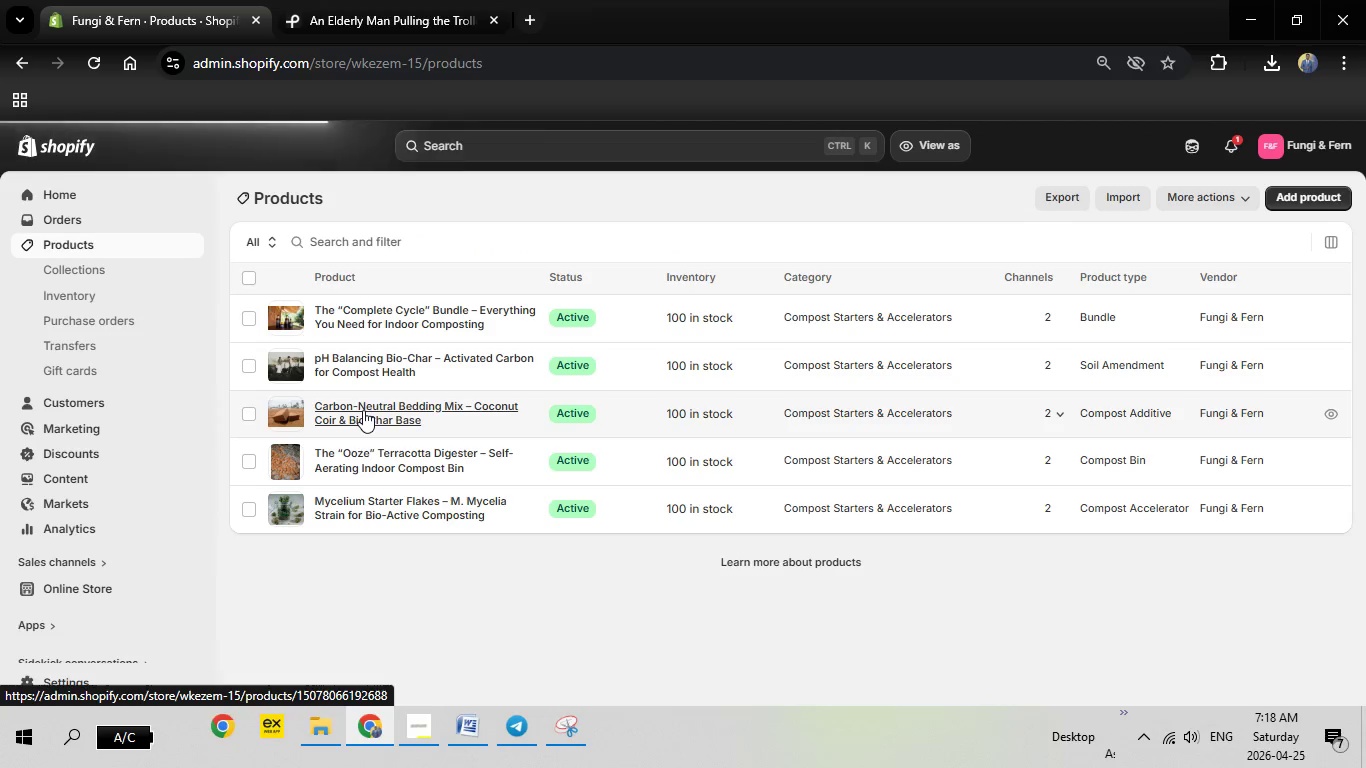 
scroll: coordinate [834, 531], scroll_direction: down, amount: 23.0
 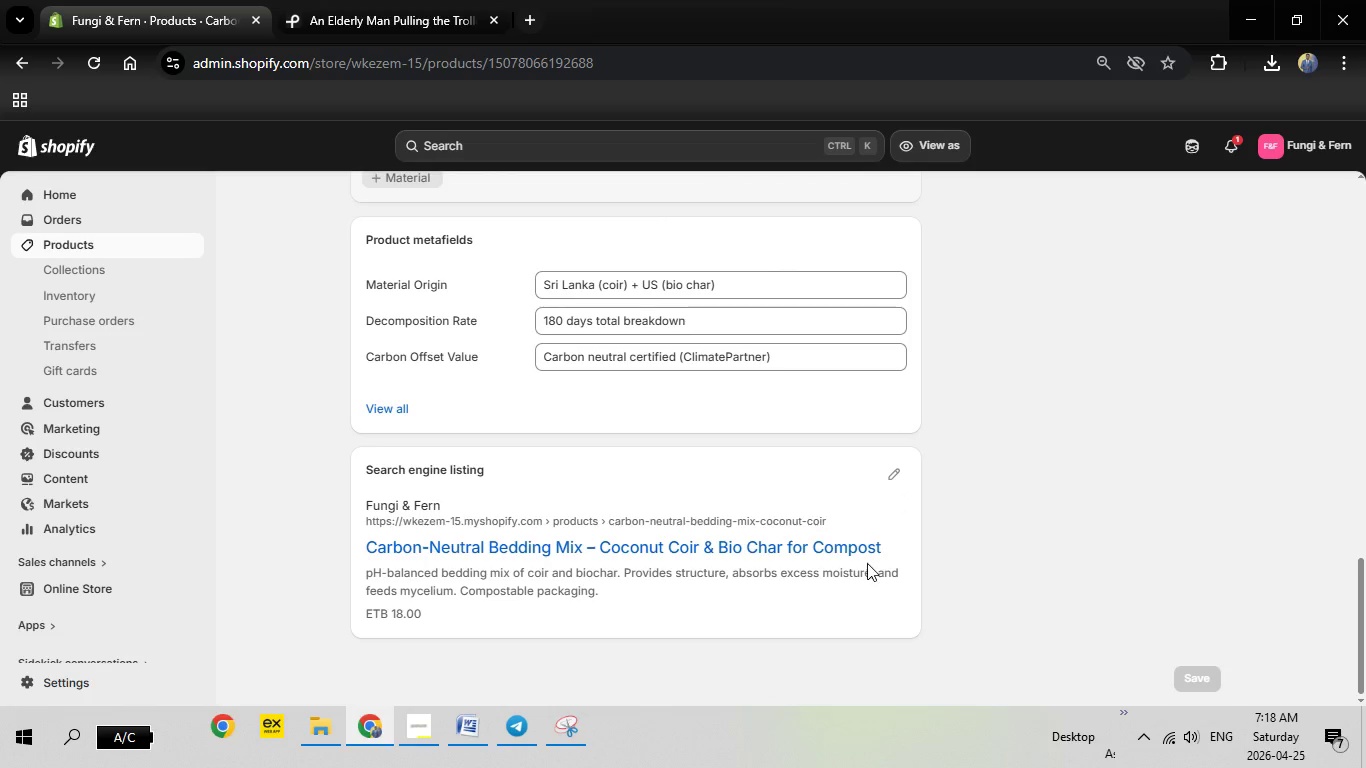 
scroll: coordinate [864, 563], scroll_direction: down, amount: 5.0
 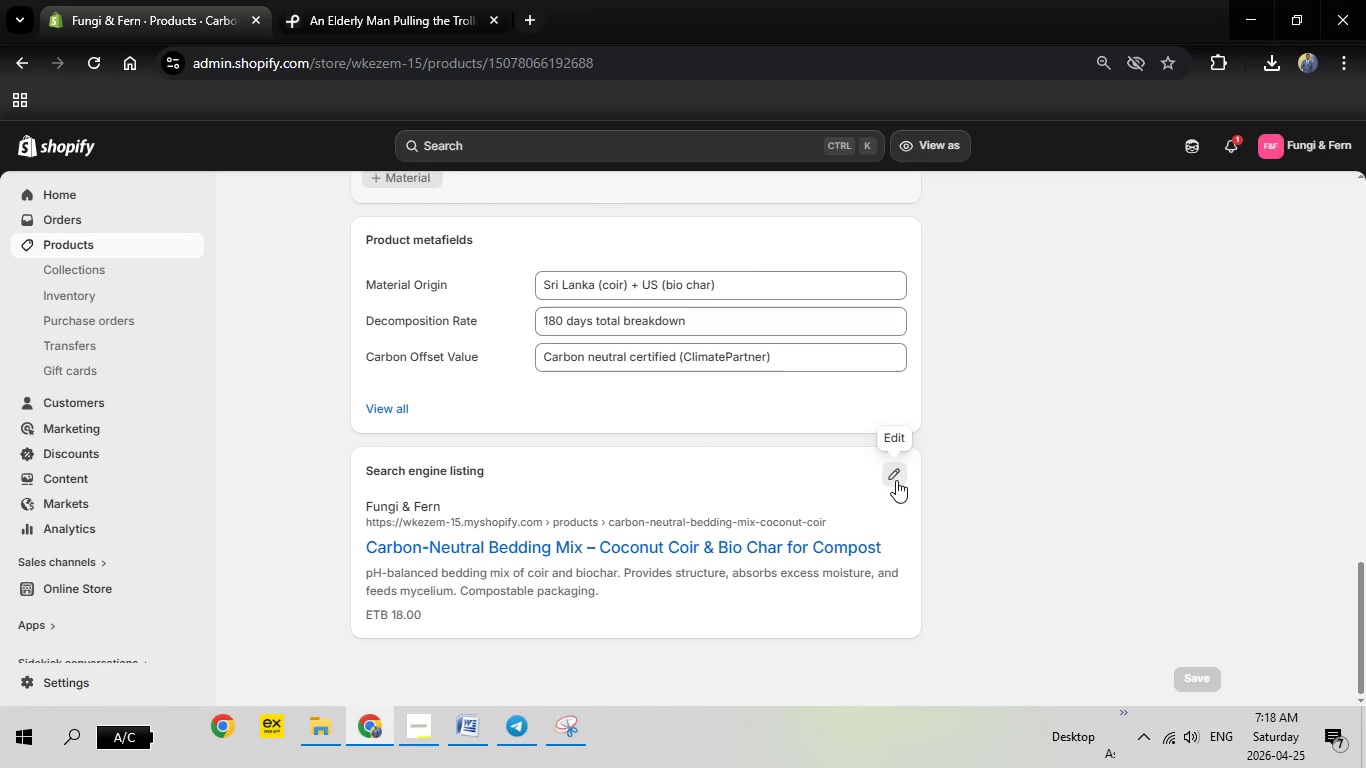 
left_click([896, 480])
 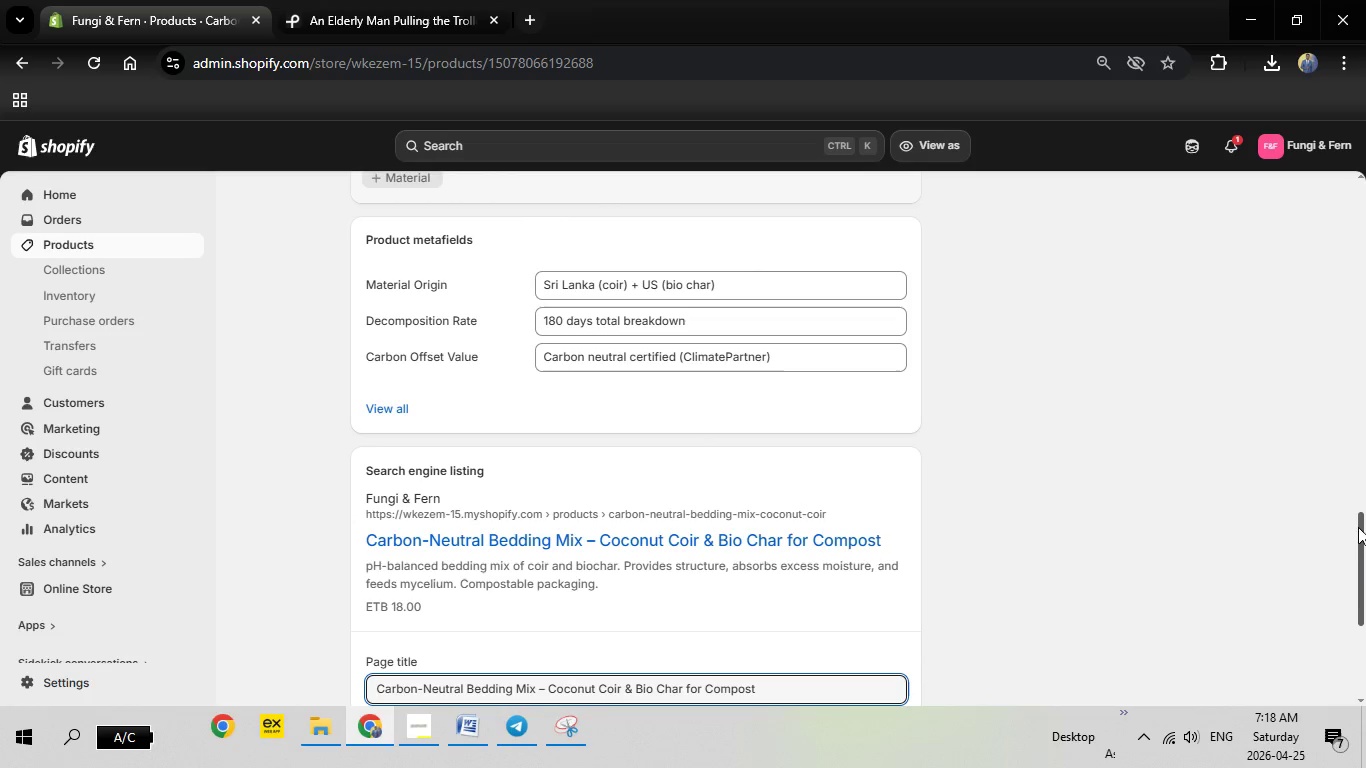 
left_click_drag(start_coordinate=[1358, 527], to_coordinate=[1365, 588])
 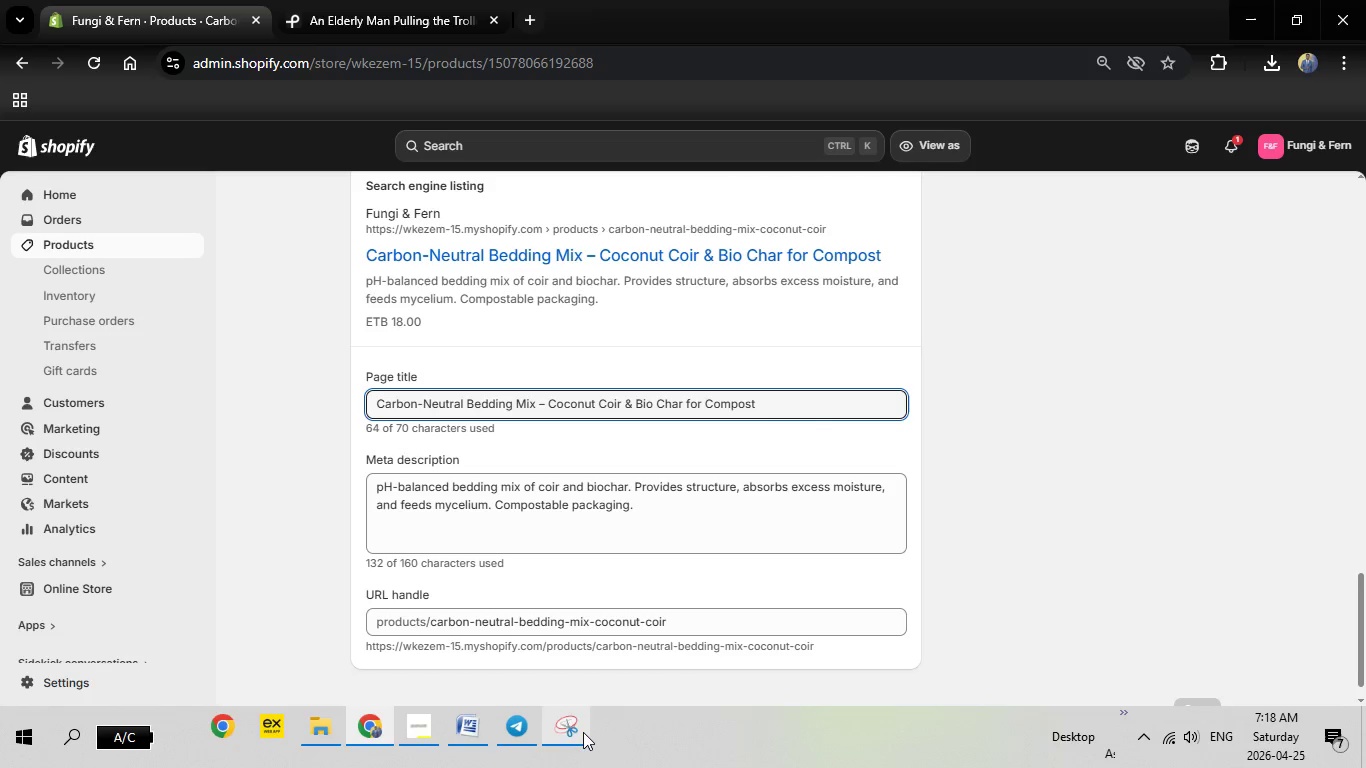 
left_click([583, 732])
 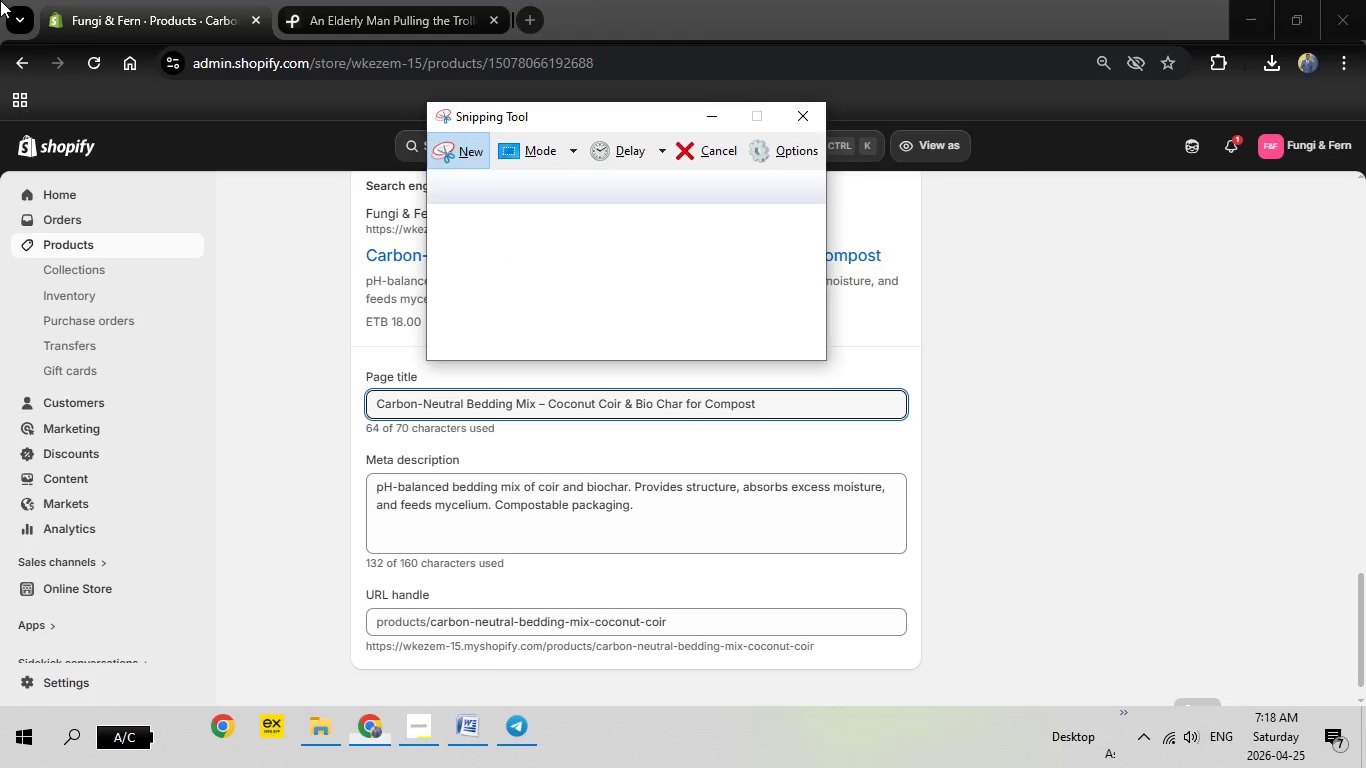 
left_click_drag(start_coordinate=[0, 0], to_coordinate=[1365, 767])
 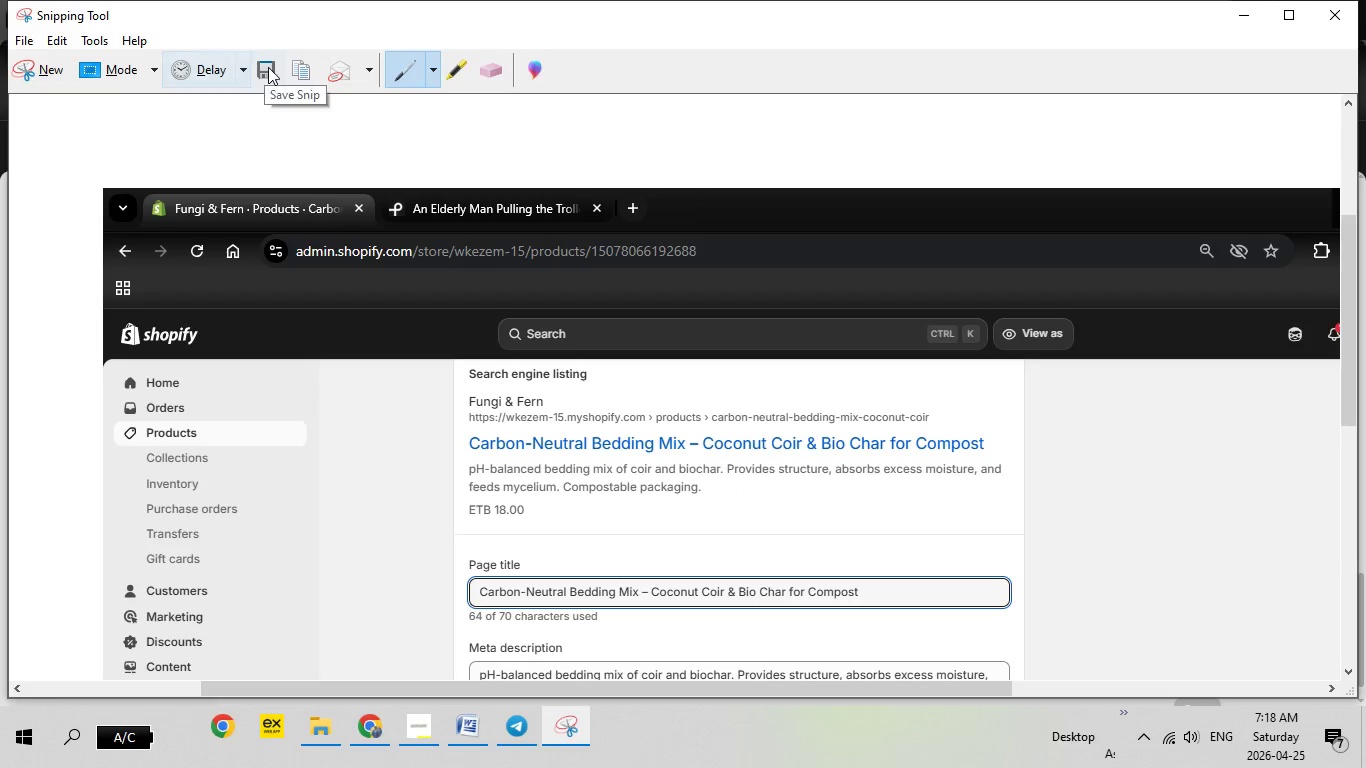 
left_click([270, 67])
 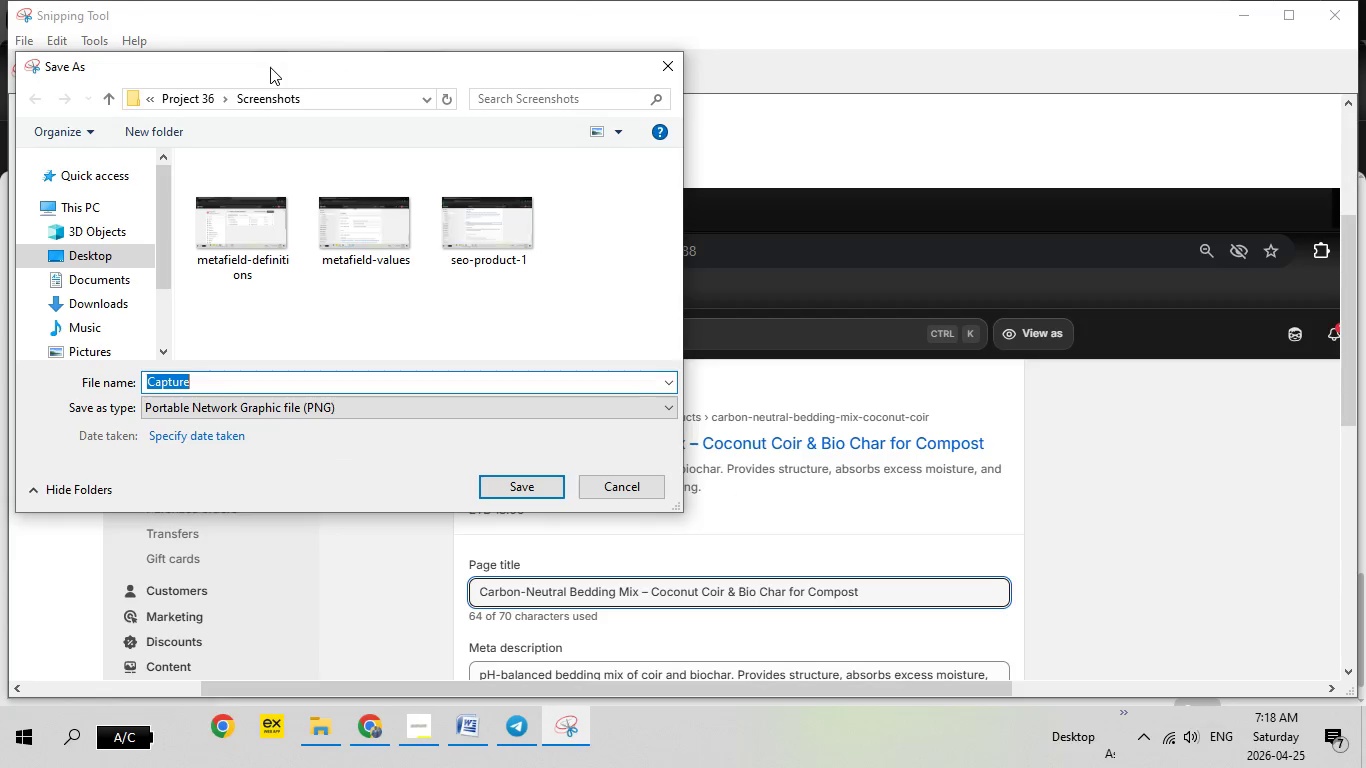 
type(seo-product-2)
 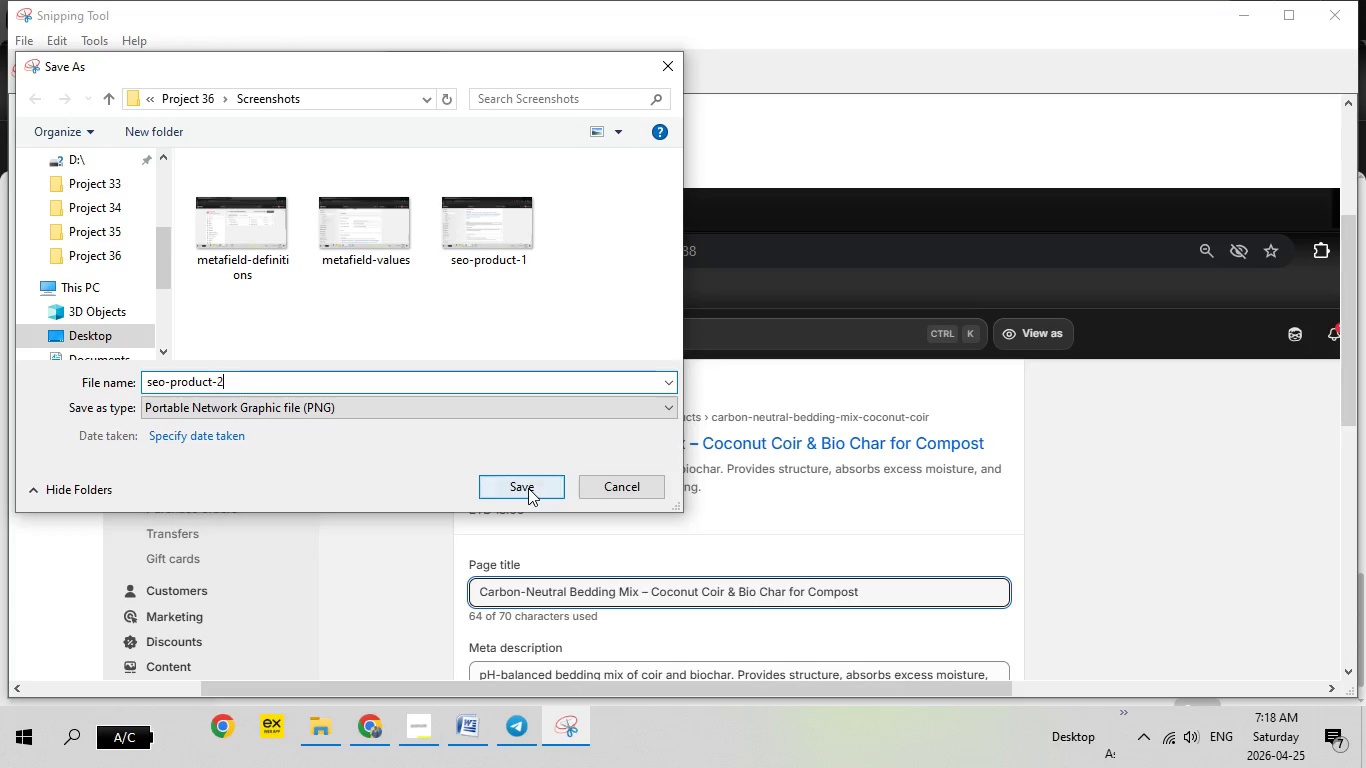 
left_click([528, 488])
 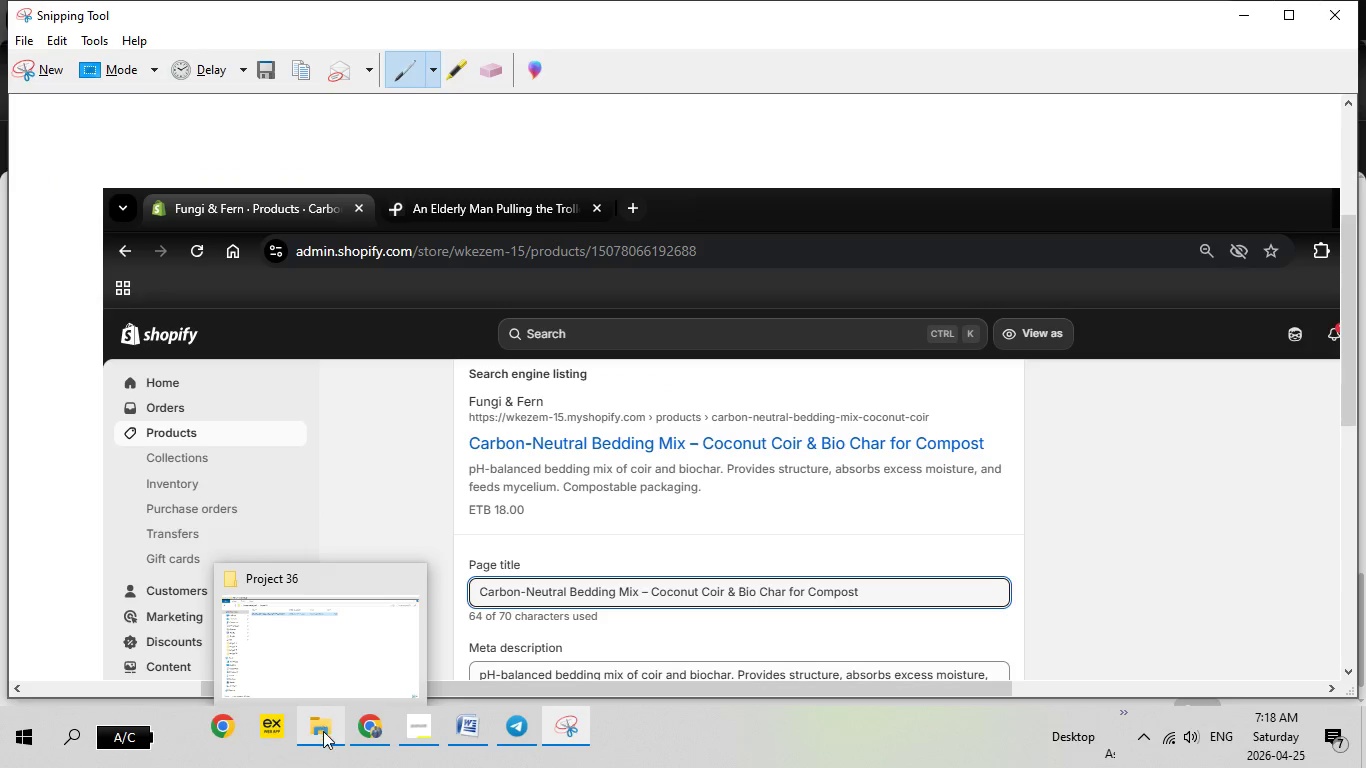 
left_click([323, 733])
 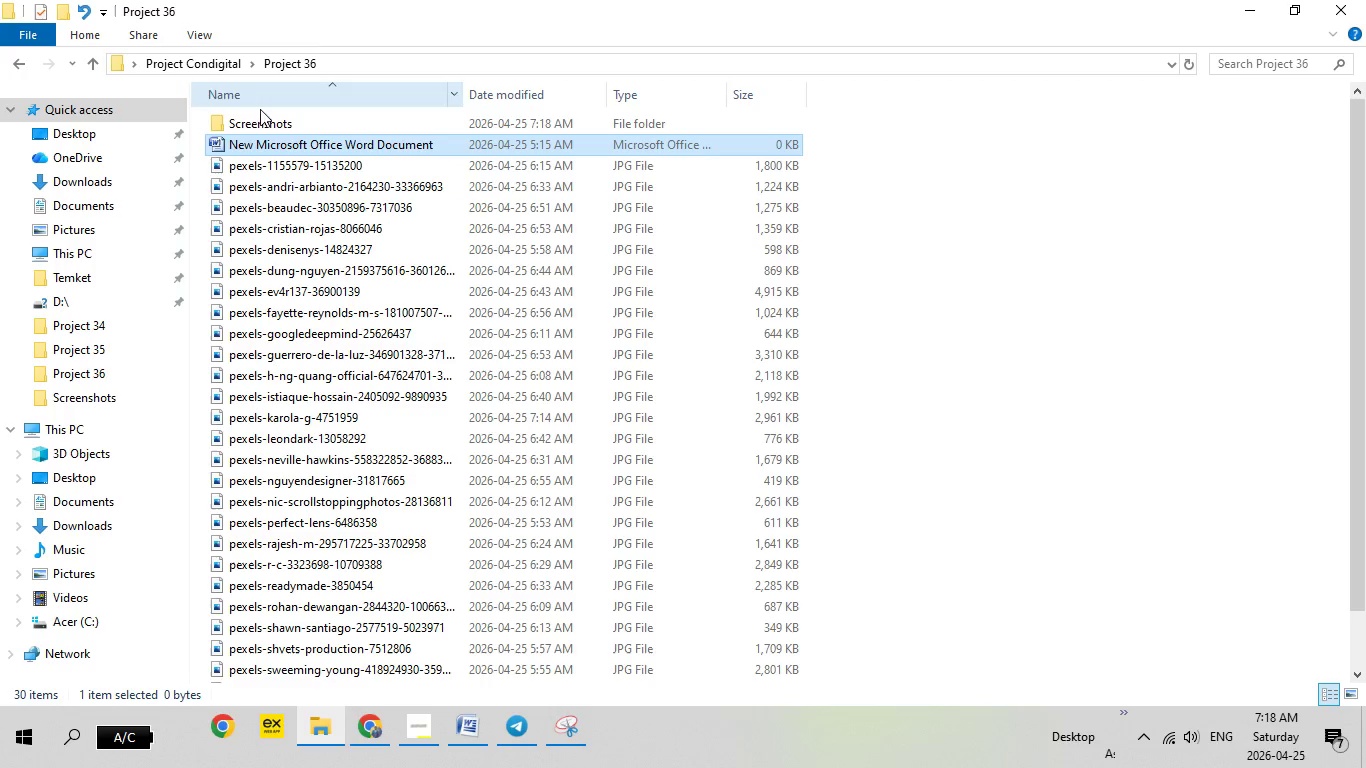 
right_click([260, 116])
 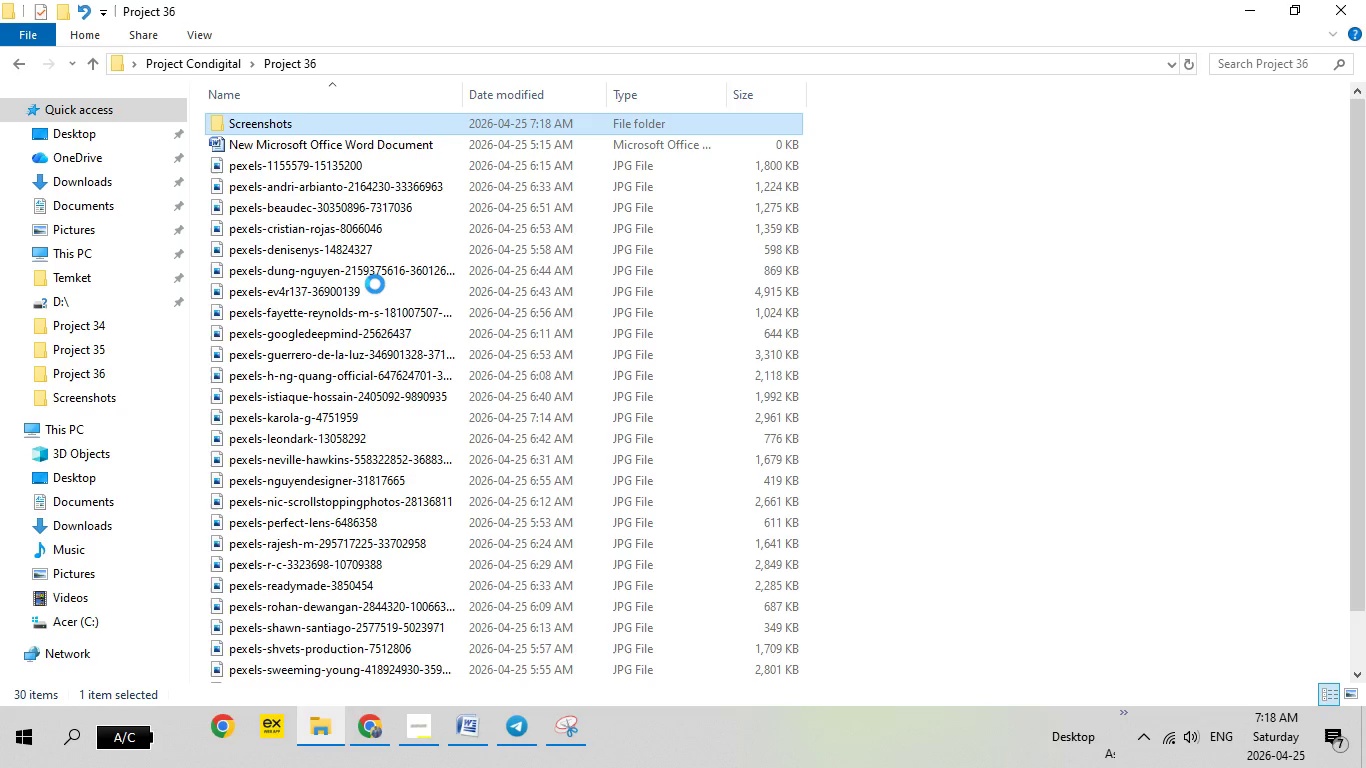 
mouse_move([377, 323])
 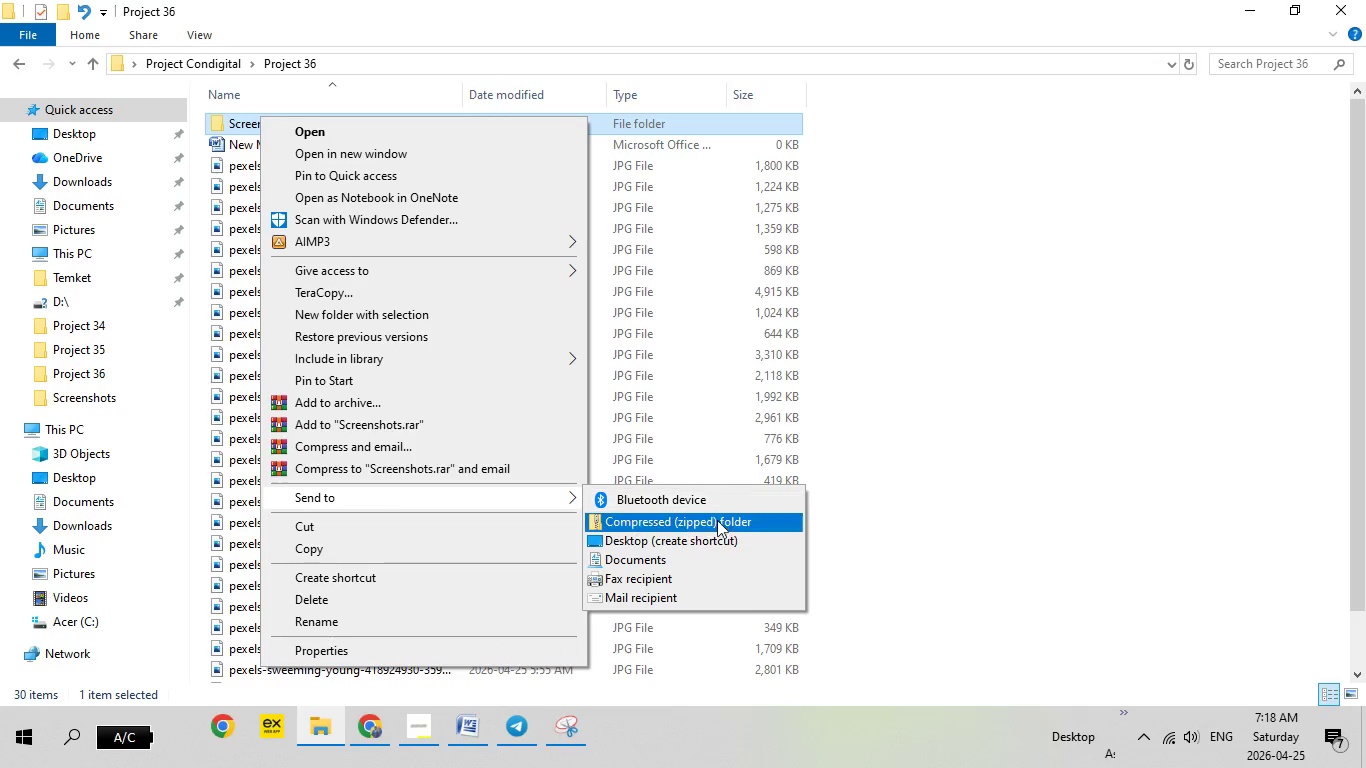 
left_click([665, 516])
 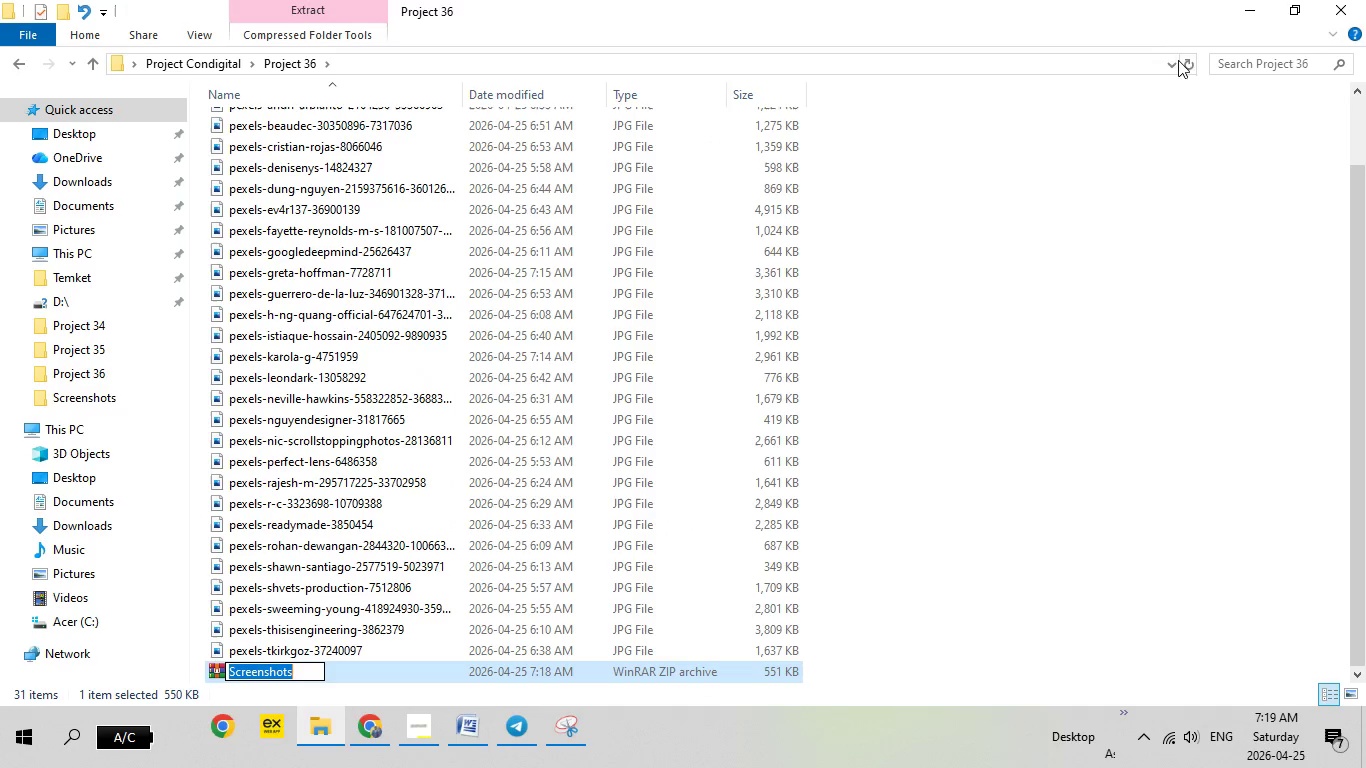 
left_click([1171, 64])
 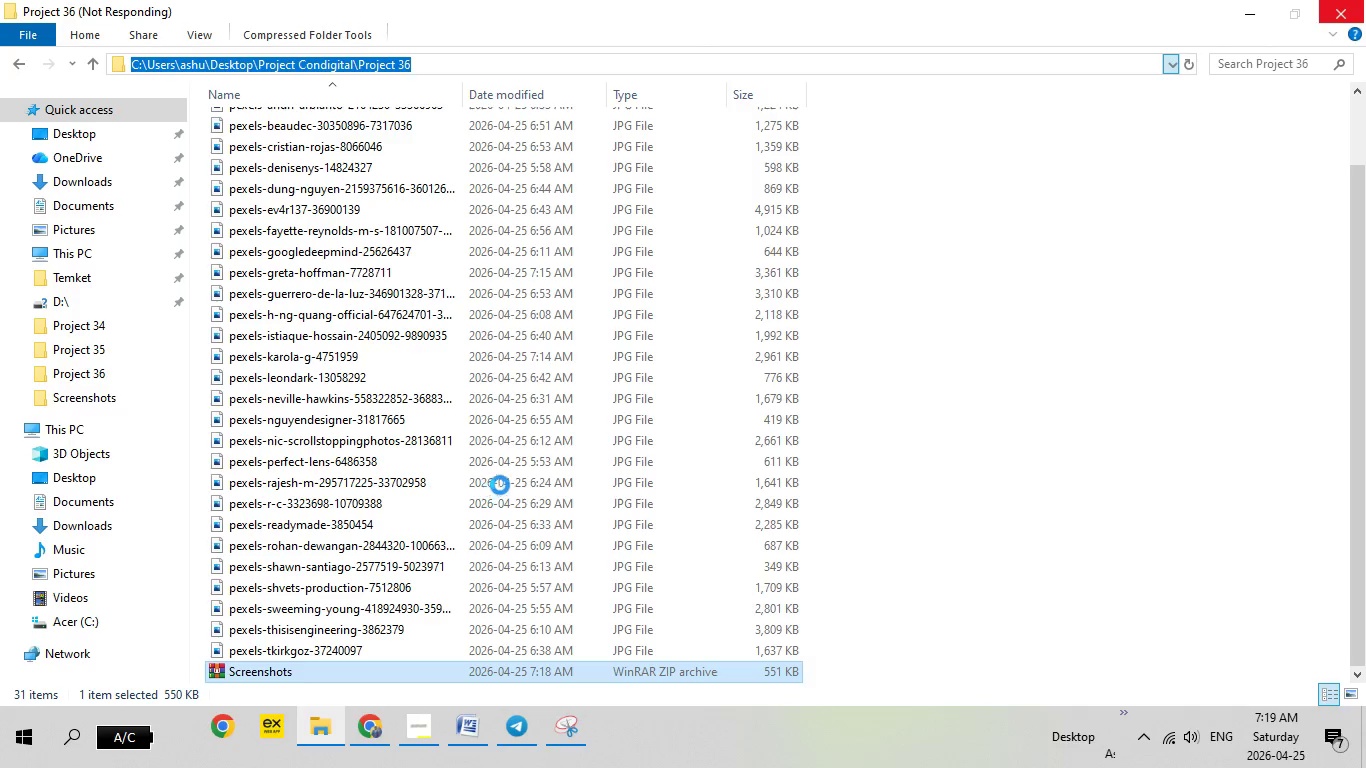 
wait(7.94)
 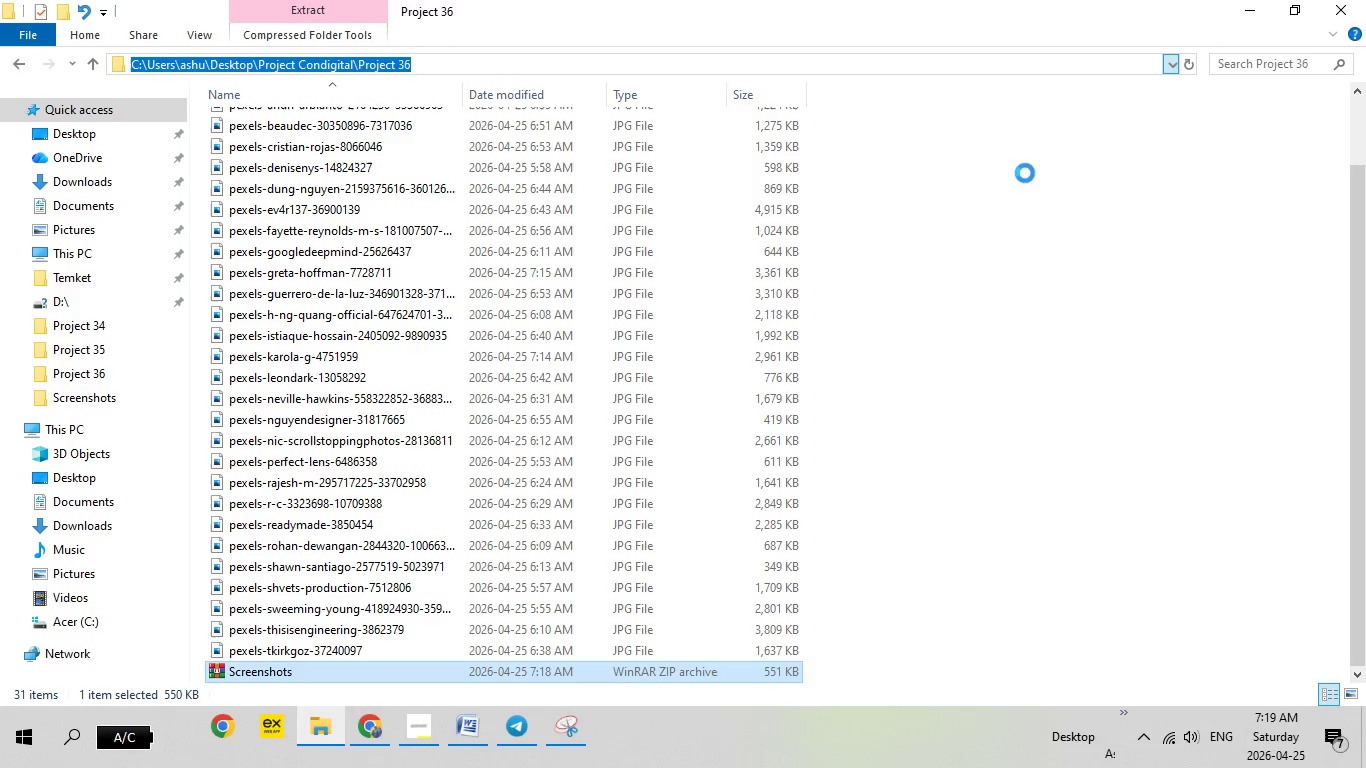 
left_click([364, 729])
 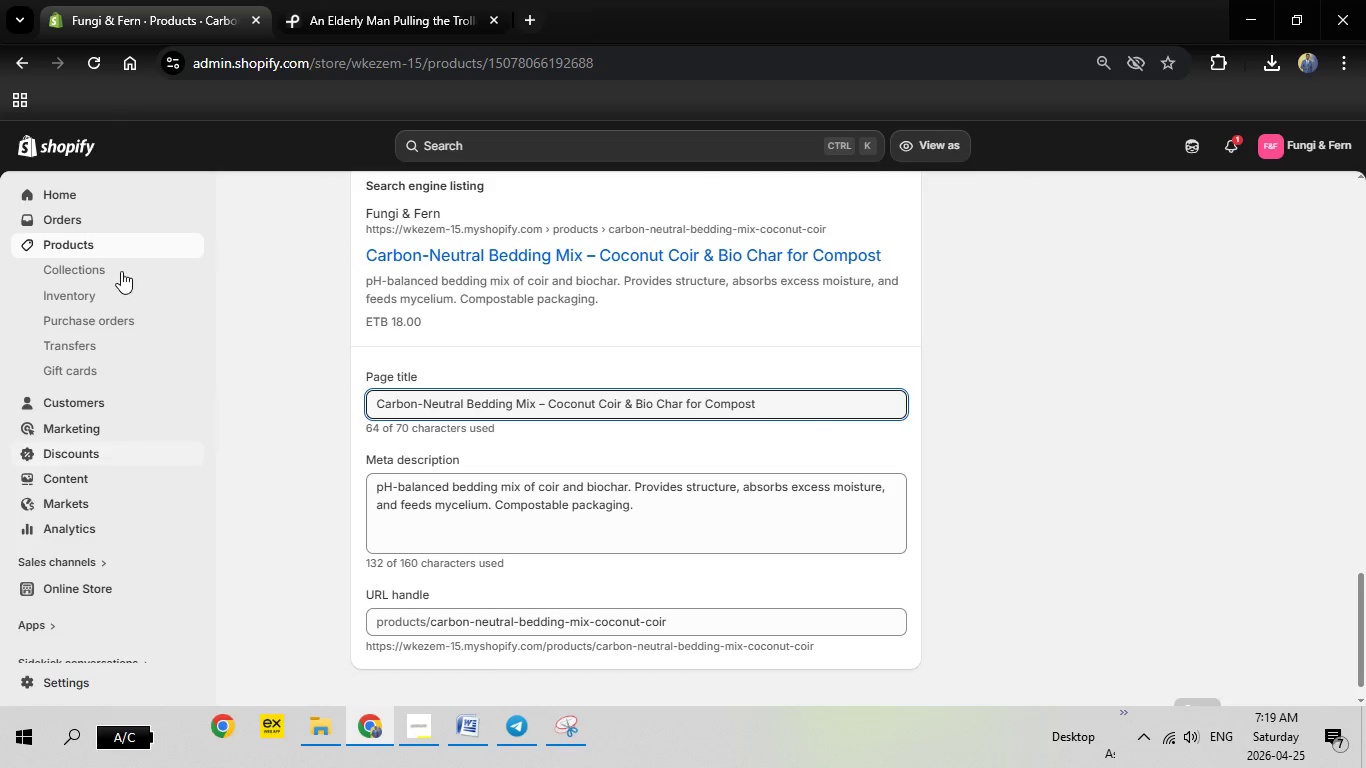 
wait(5.67)
 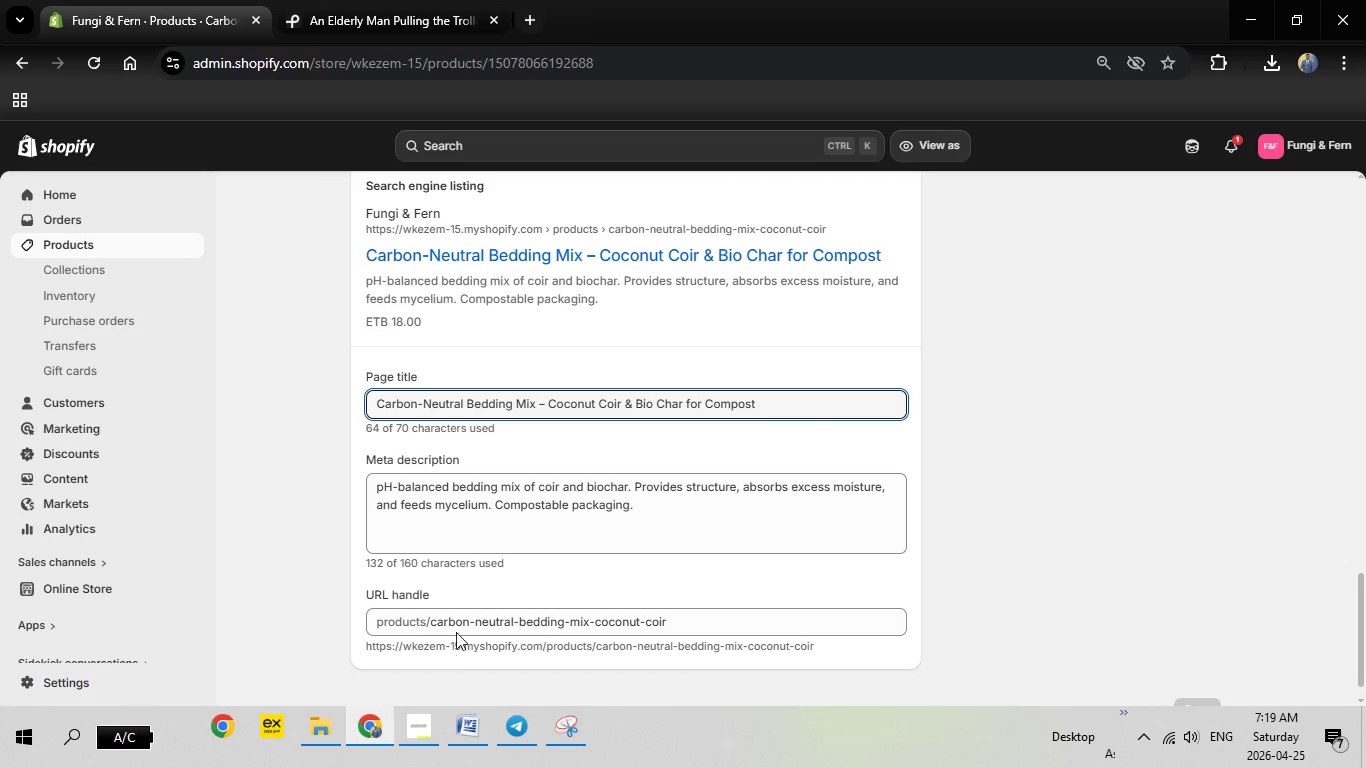 
left_click([102, 245])
 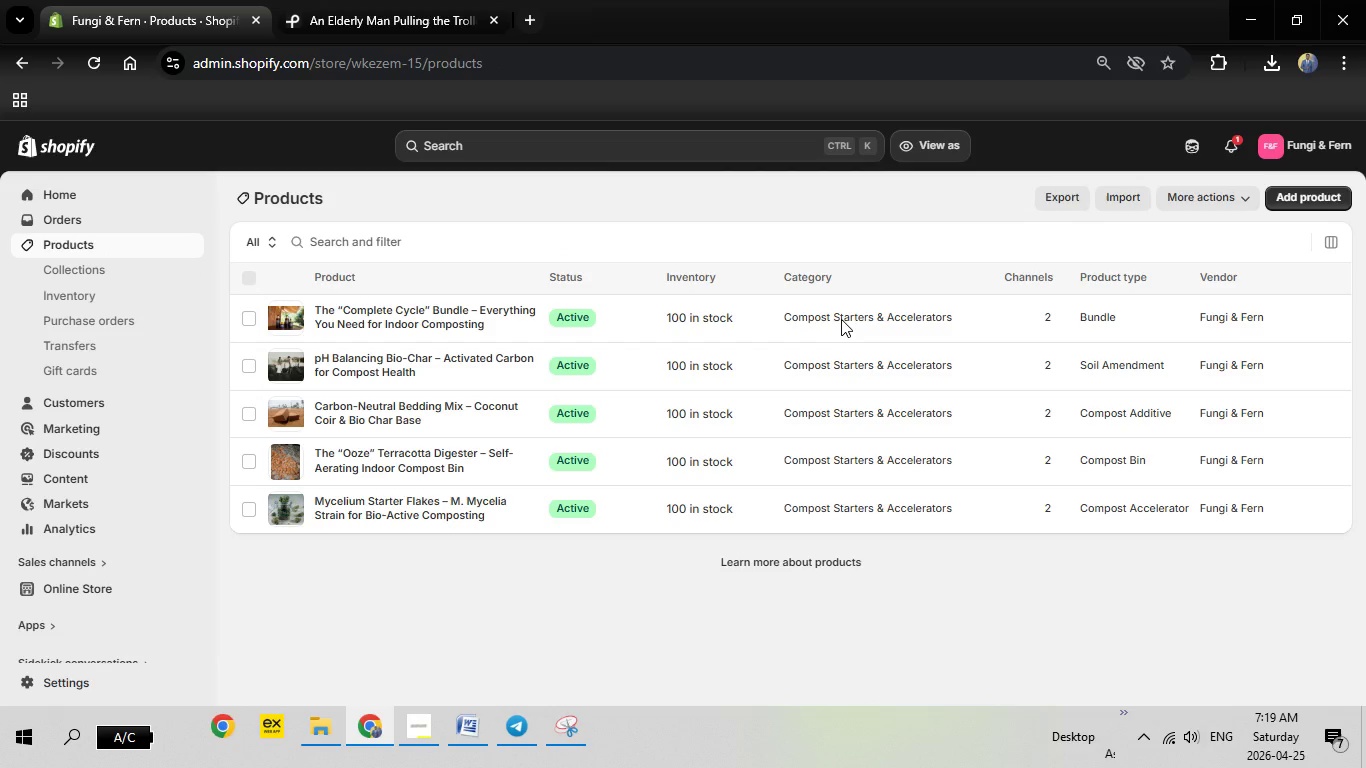 
wait(7.34)
 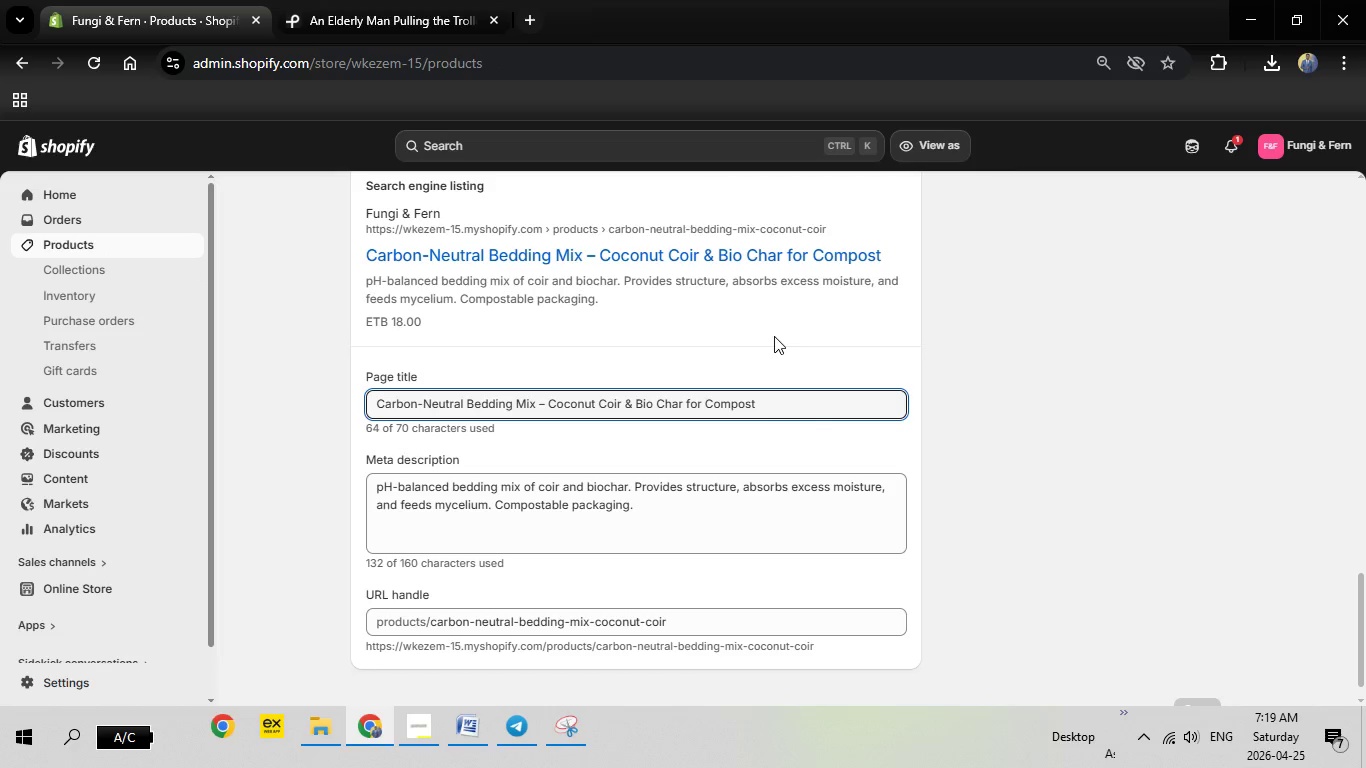 
left_click([1060, 201])
 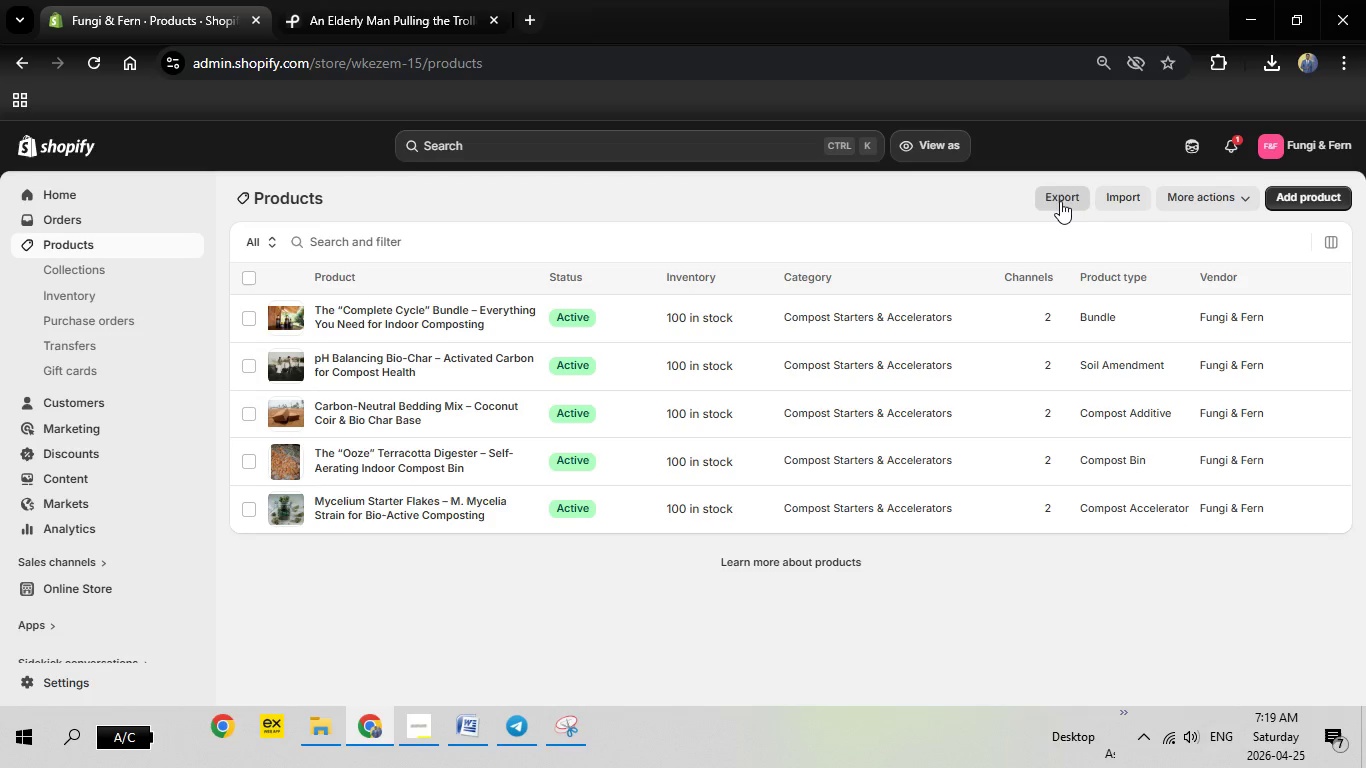 
left_click([1060, 201])
 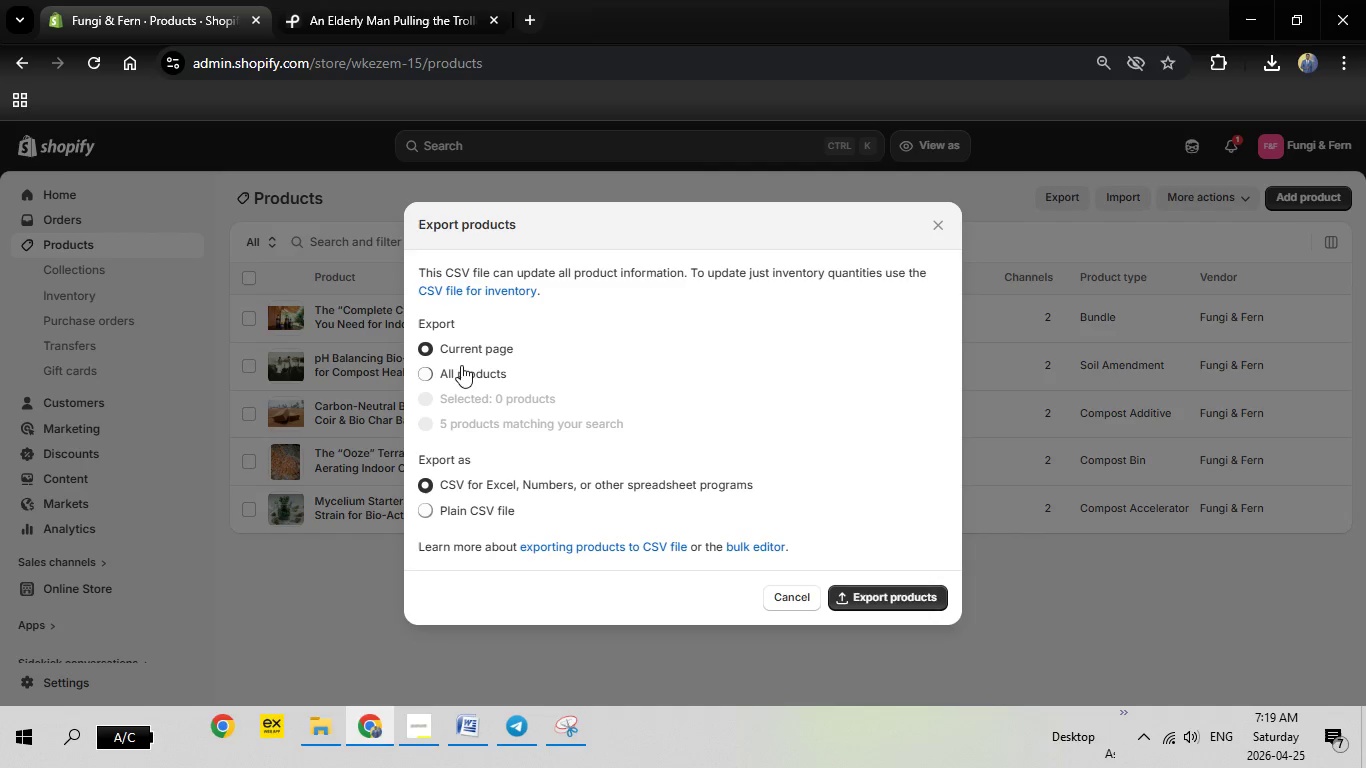 
left_click([461, 365])
 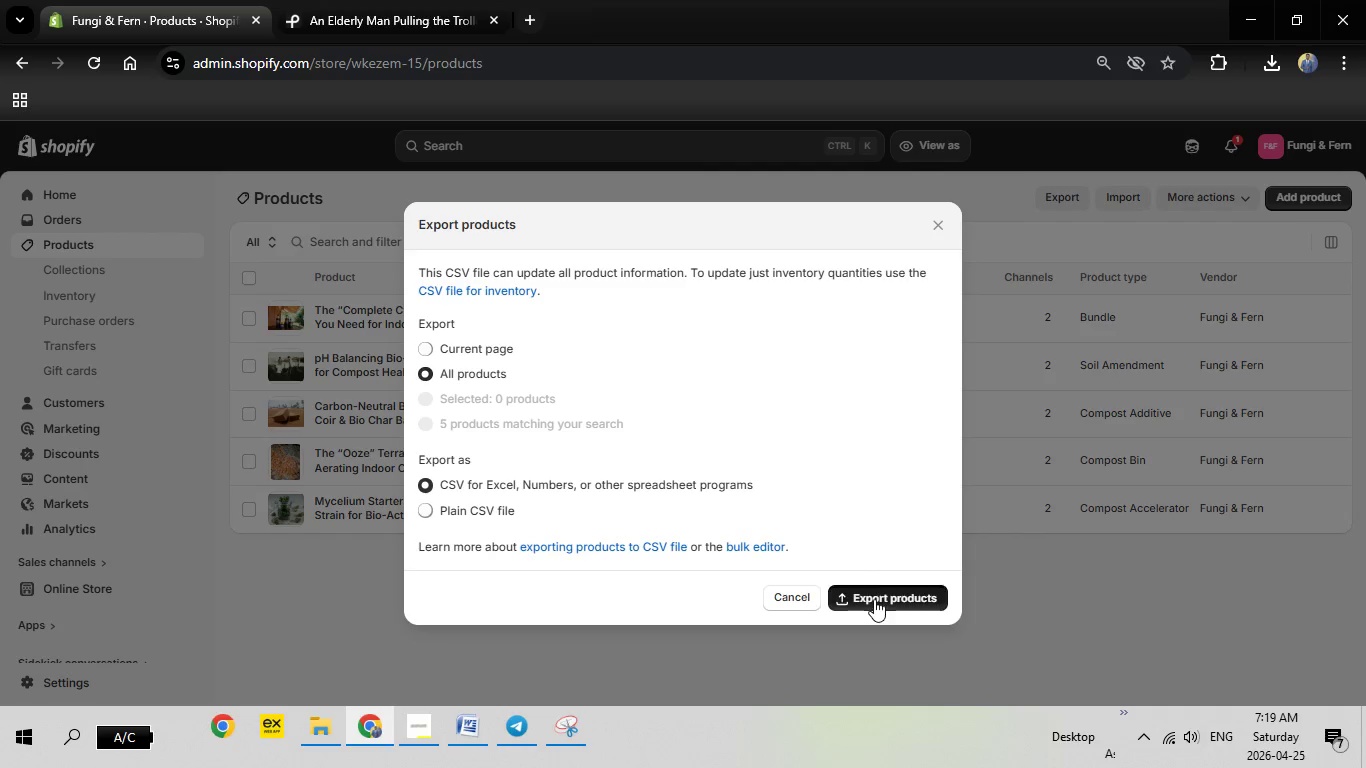 
left_click([874, 599])
 